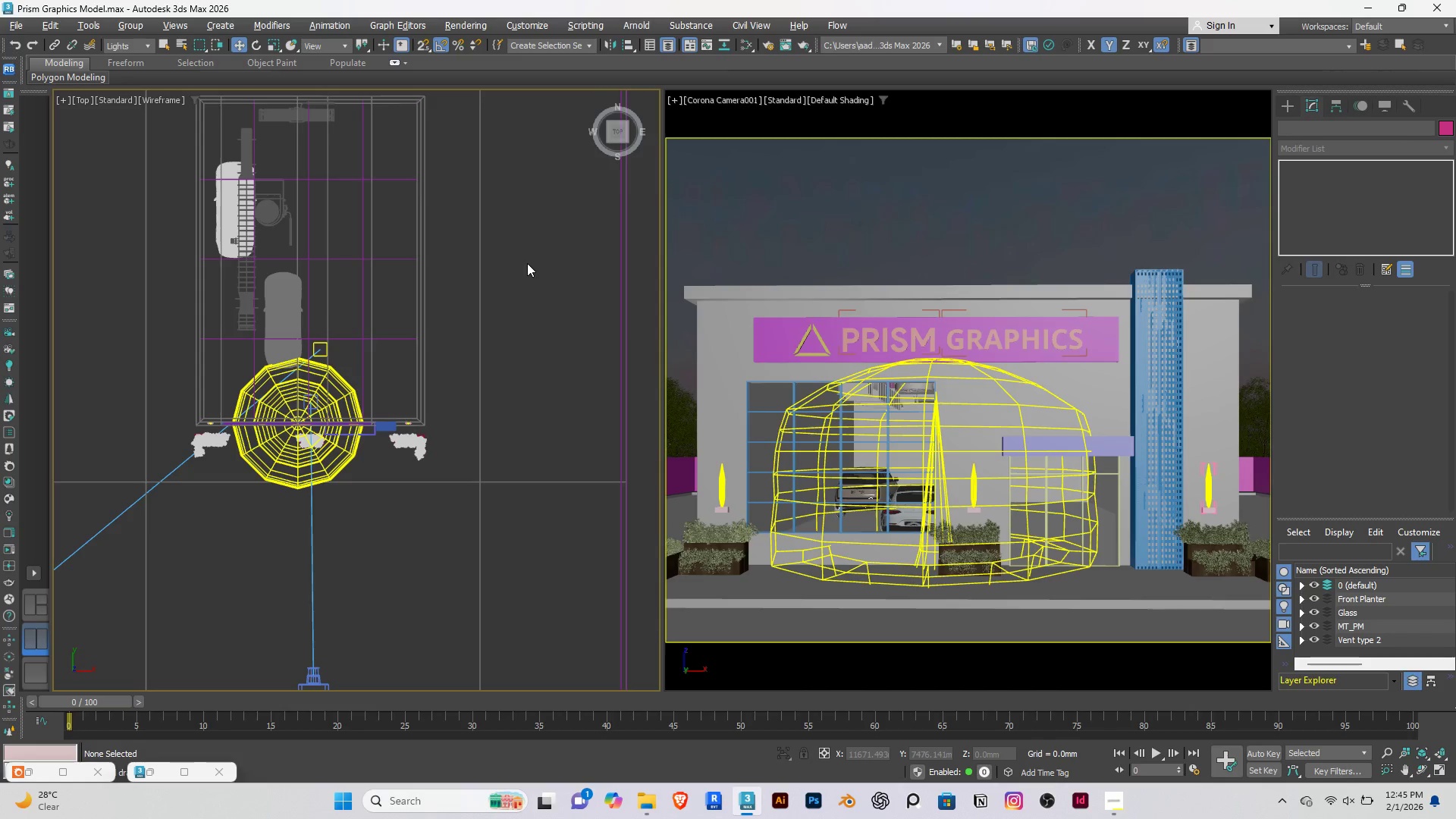 
left_click([527, 263])
 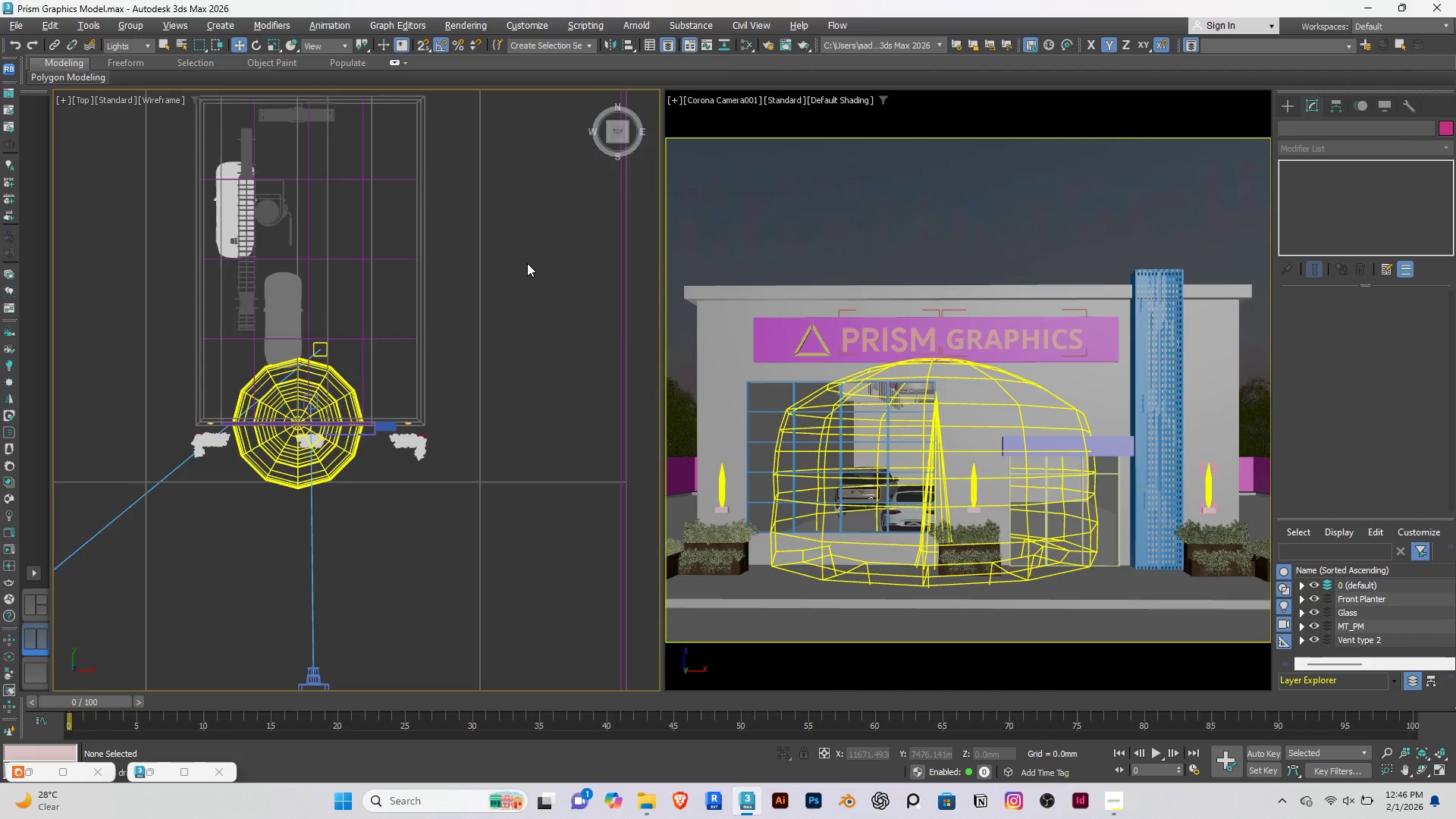 
key(M)
 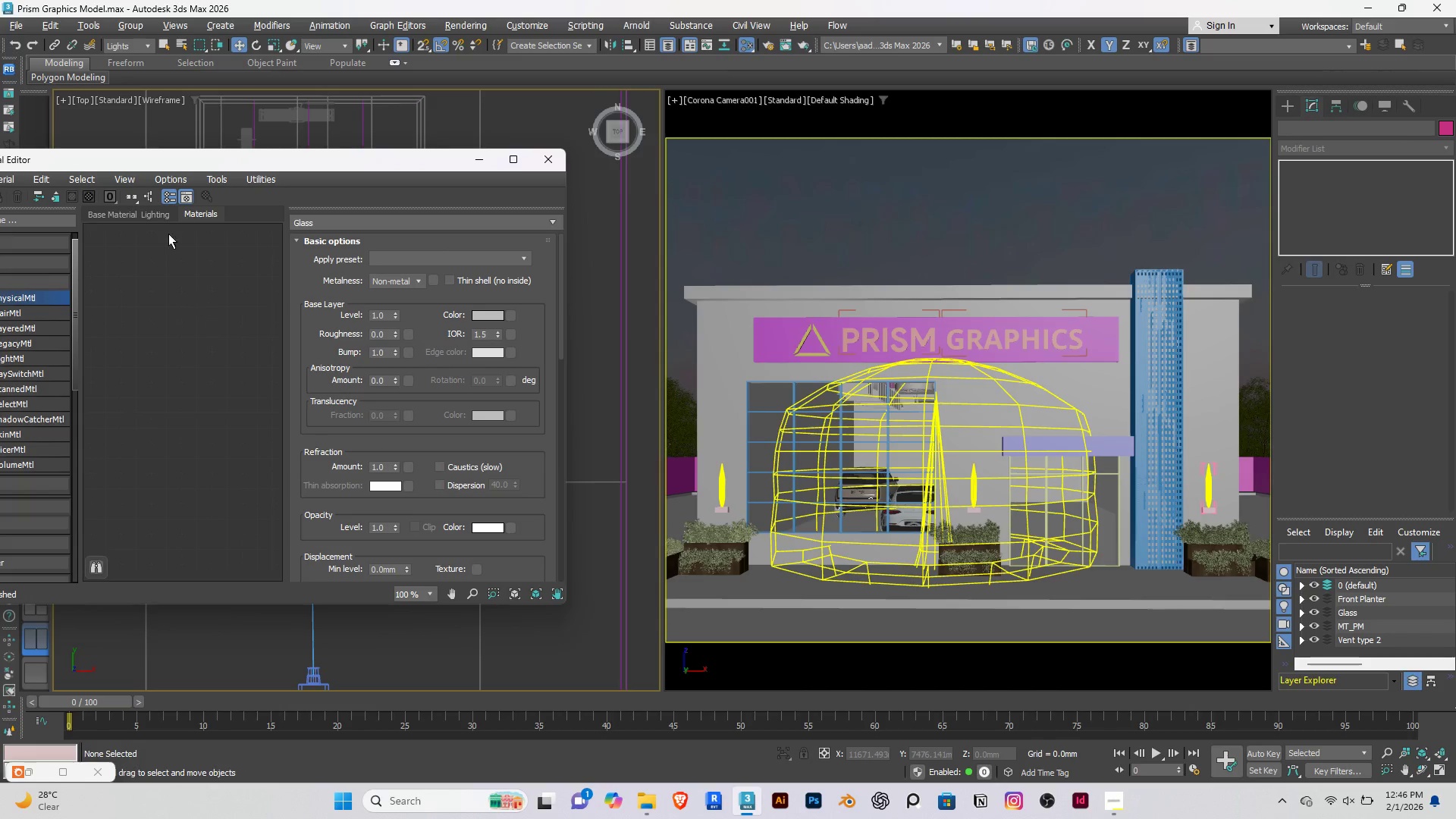 
left_click([141, 215])
 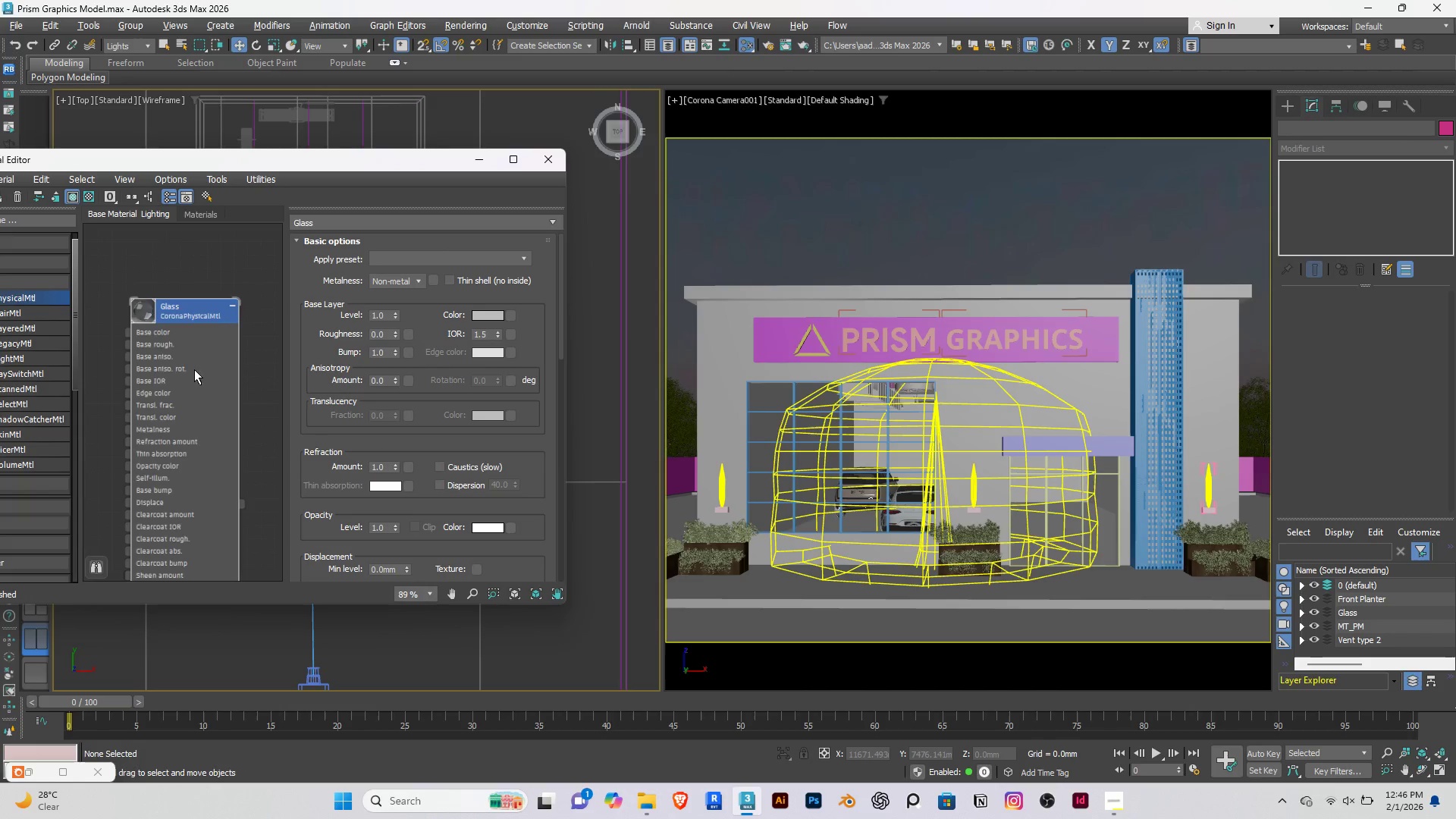 
scroll: coordinate [191, 377], scroll_direction: down, amount: 4.0
 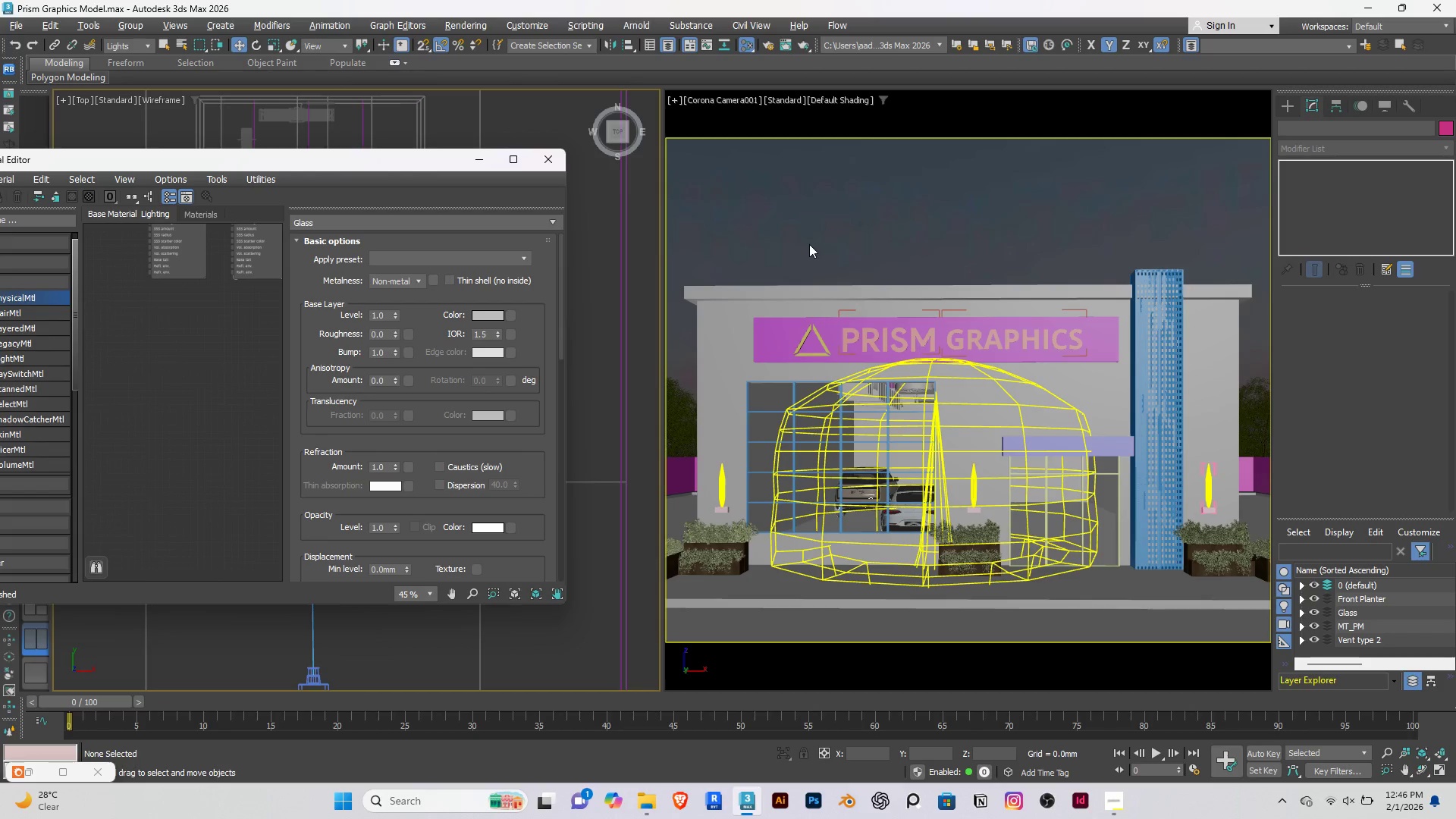 
key(8)
 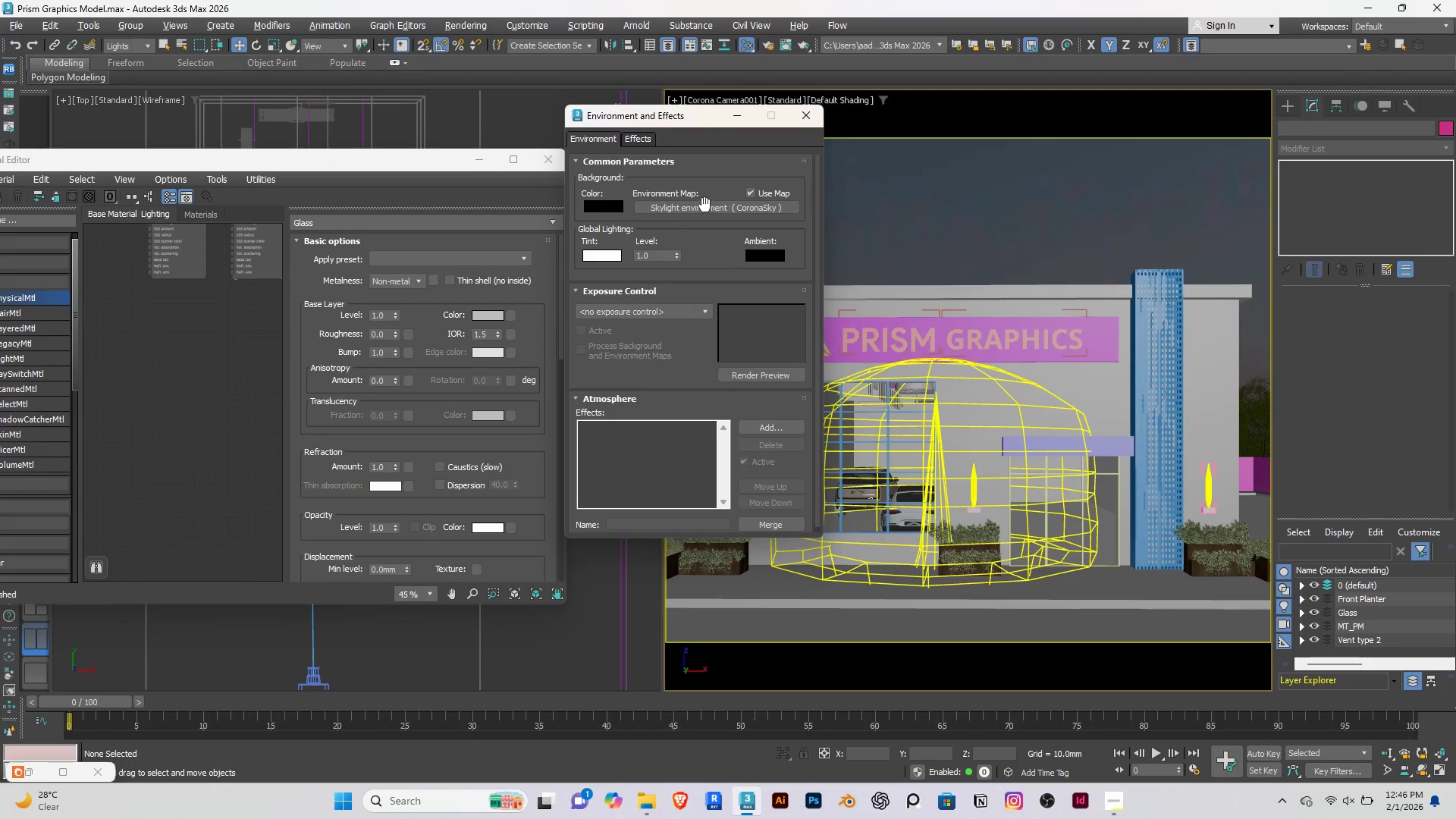 
left_click_drag(start_coordinate=[707, 205], to_coordinate=[136, 350])
 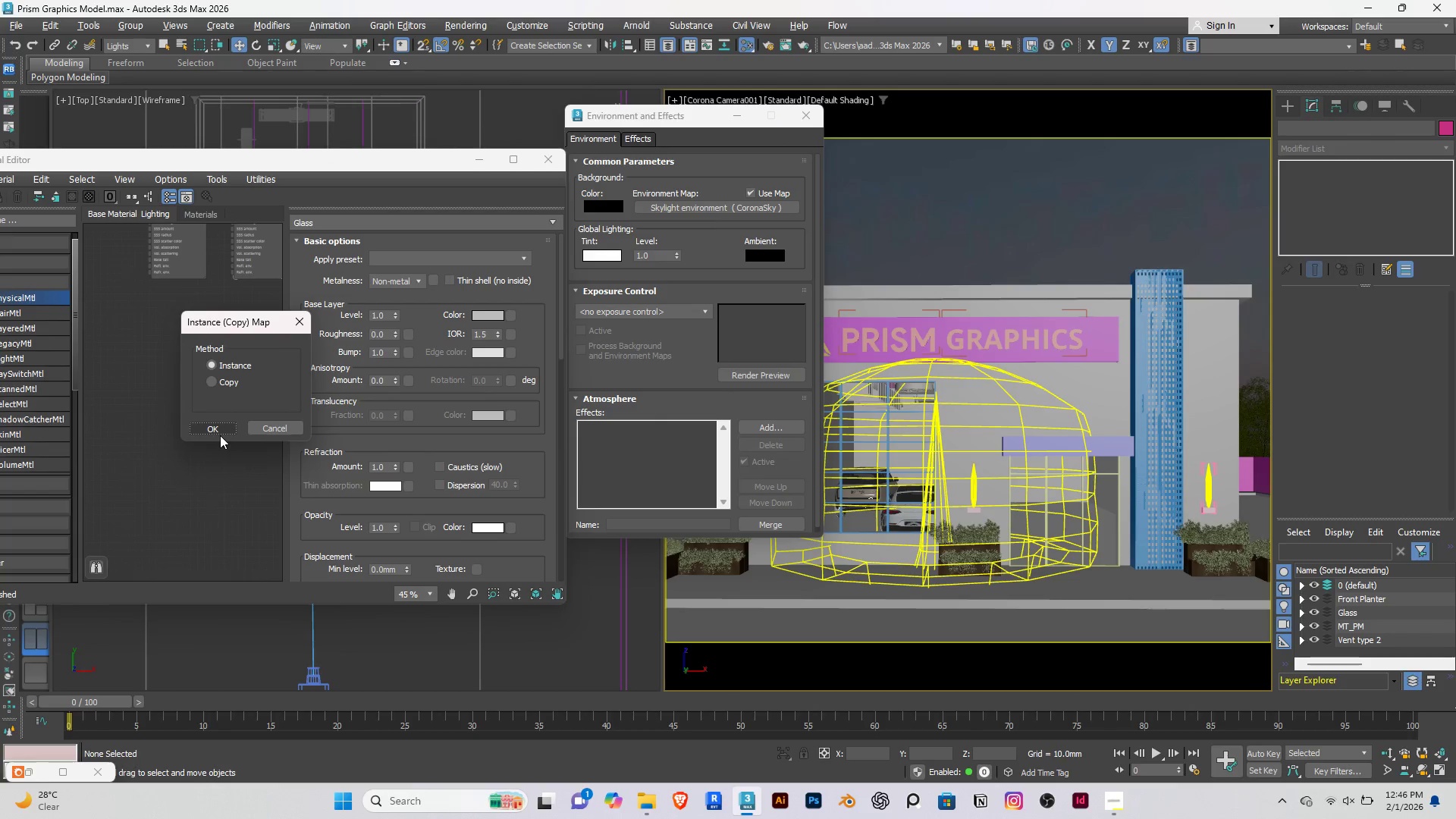 
left_click([204, 427])
 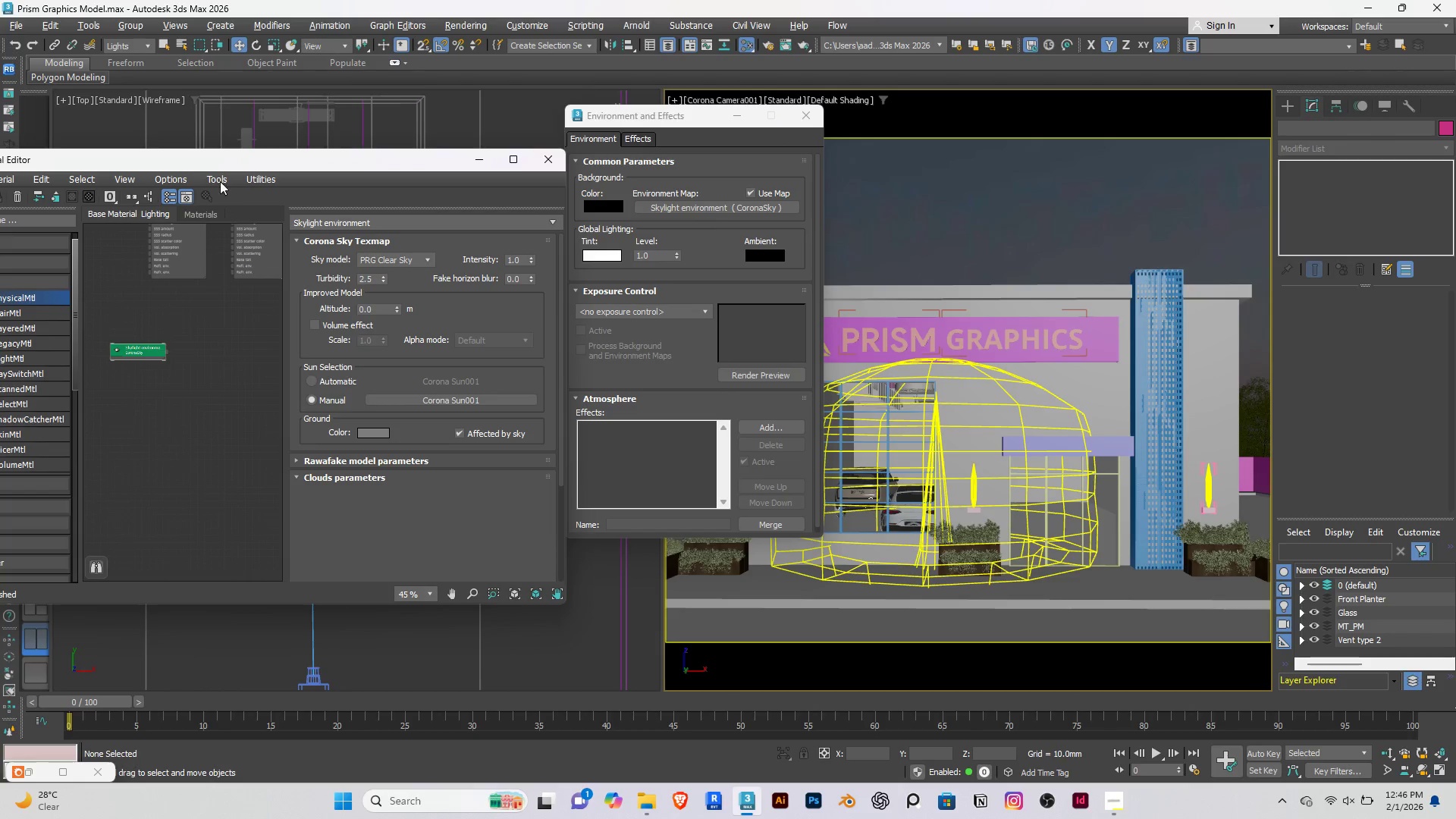 
left_click_drag(start_coordinate=[222, 165], to_coordinate=[551, 204])
 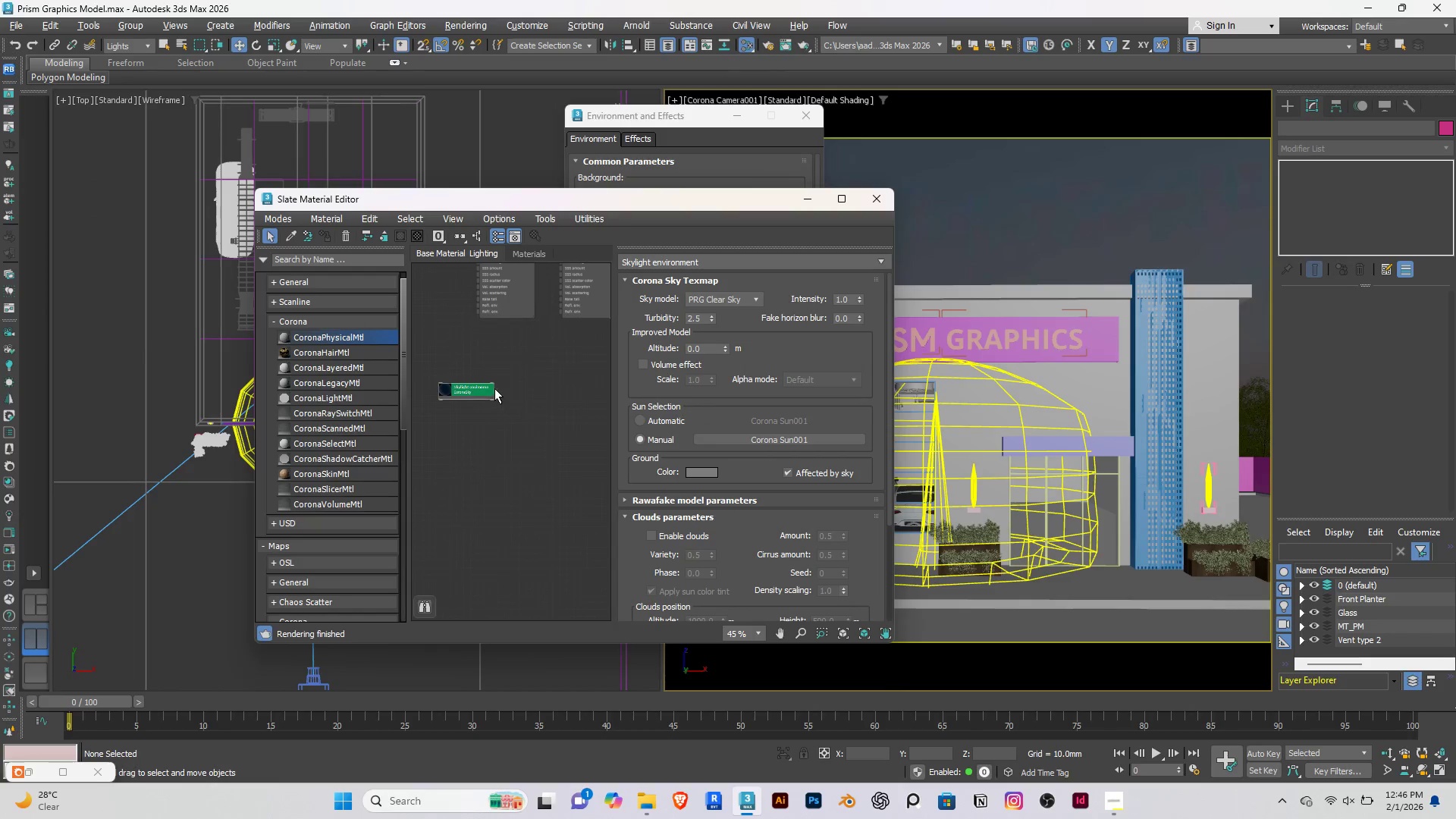 
left_click_drag(start_coordinate=[497, 388], to_coordinate=[528, 385])
 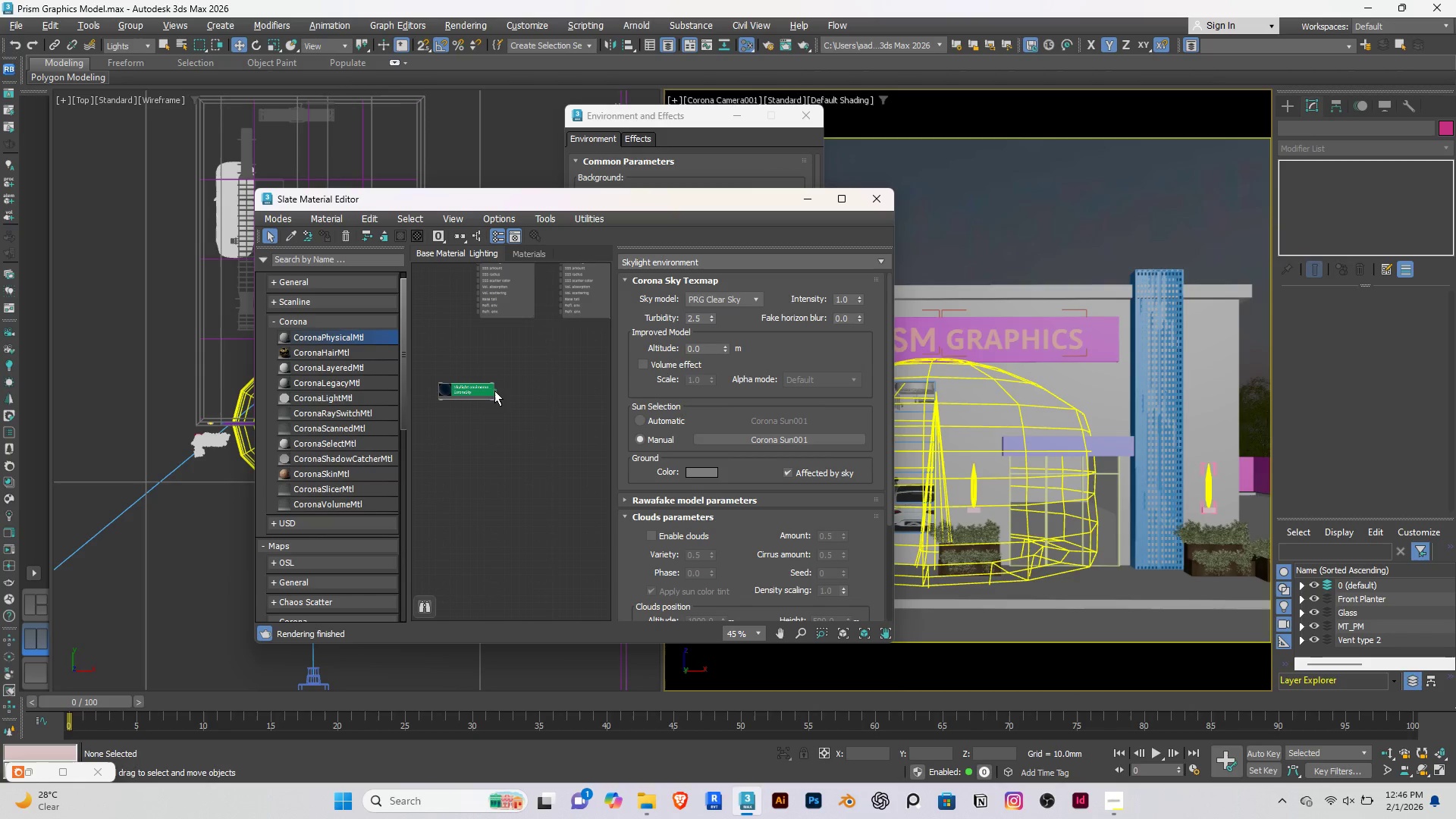 
left_click_drag(start_coordinate=[494, 391], to_coordinate=[522, 383])
 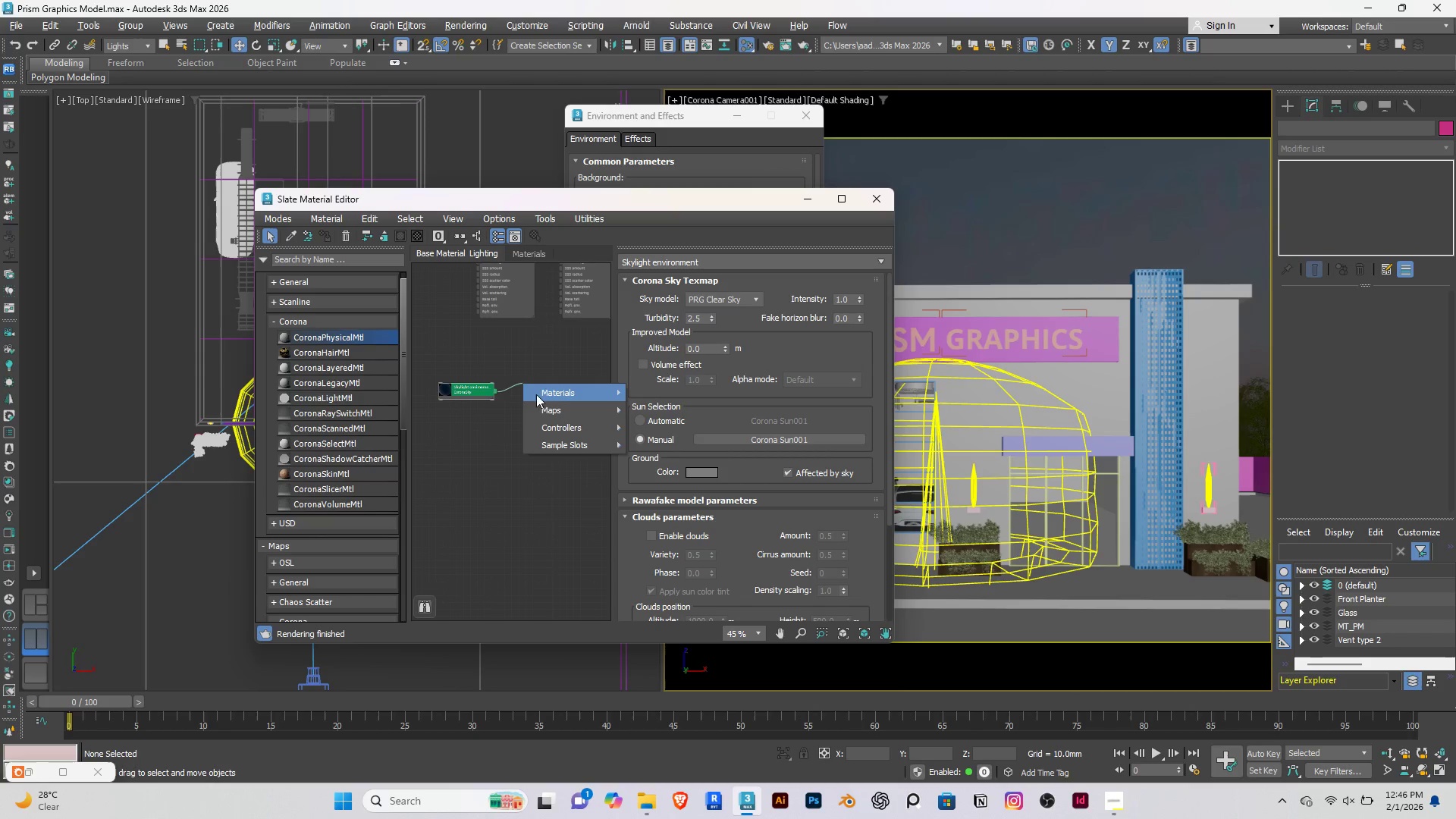 
mouse_move([557, 414])
 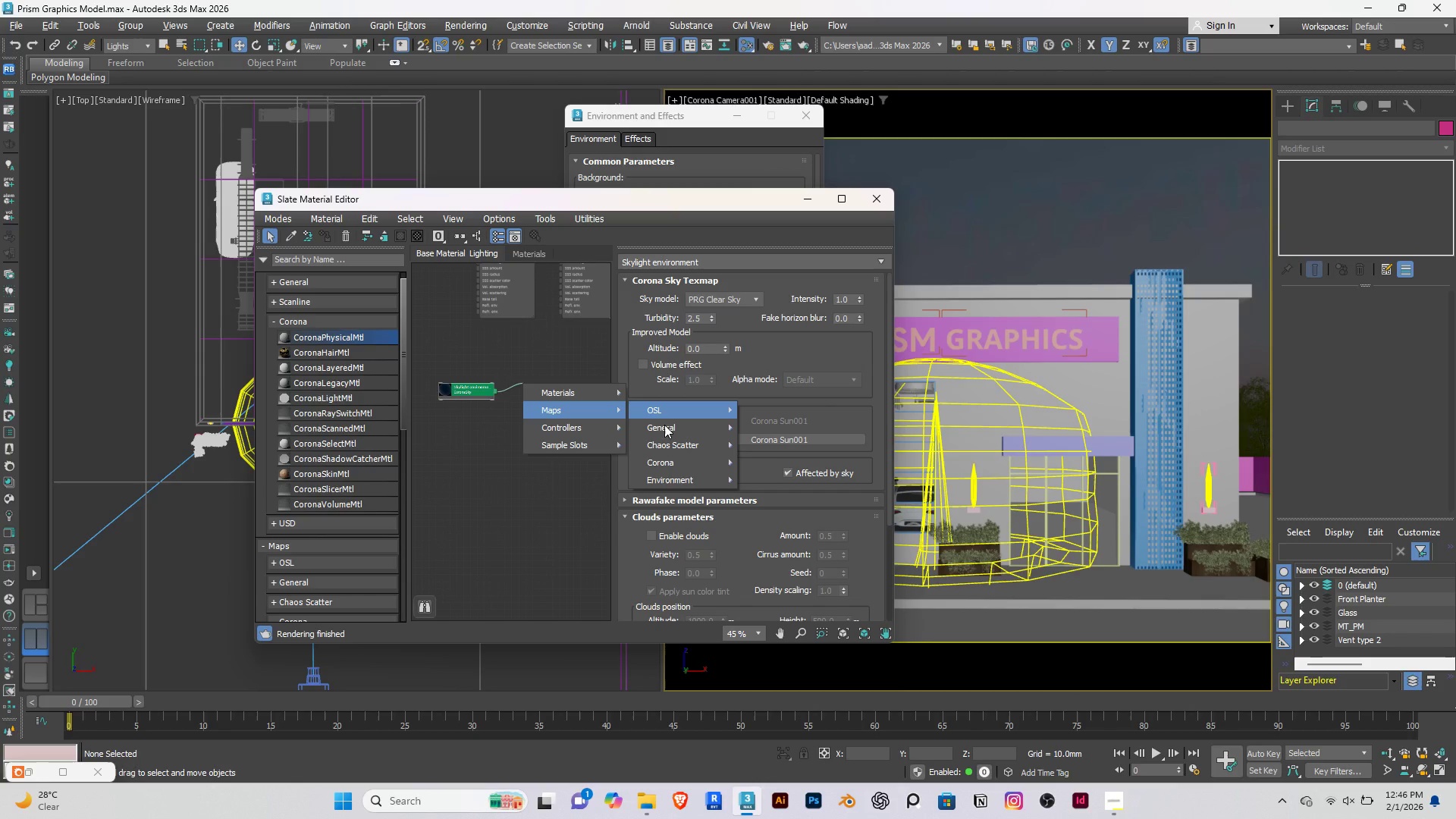 
mouse_move([688, 428])
 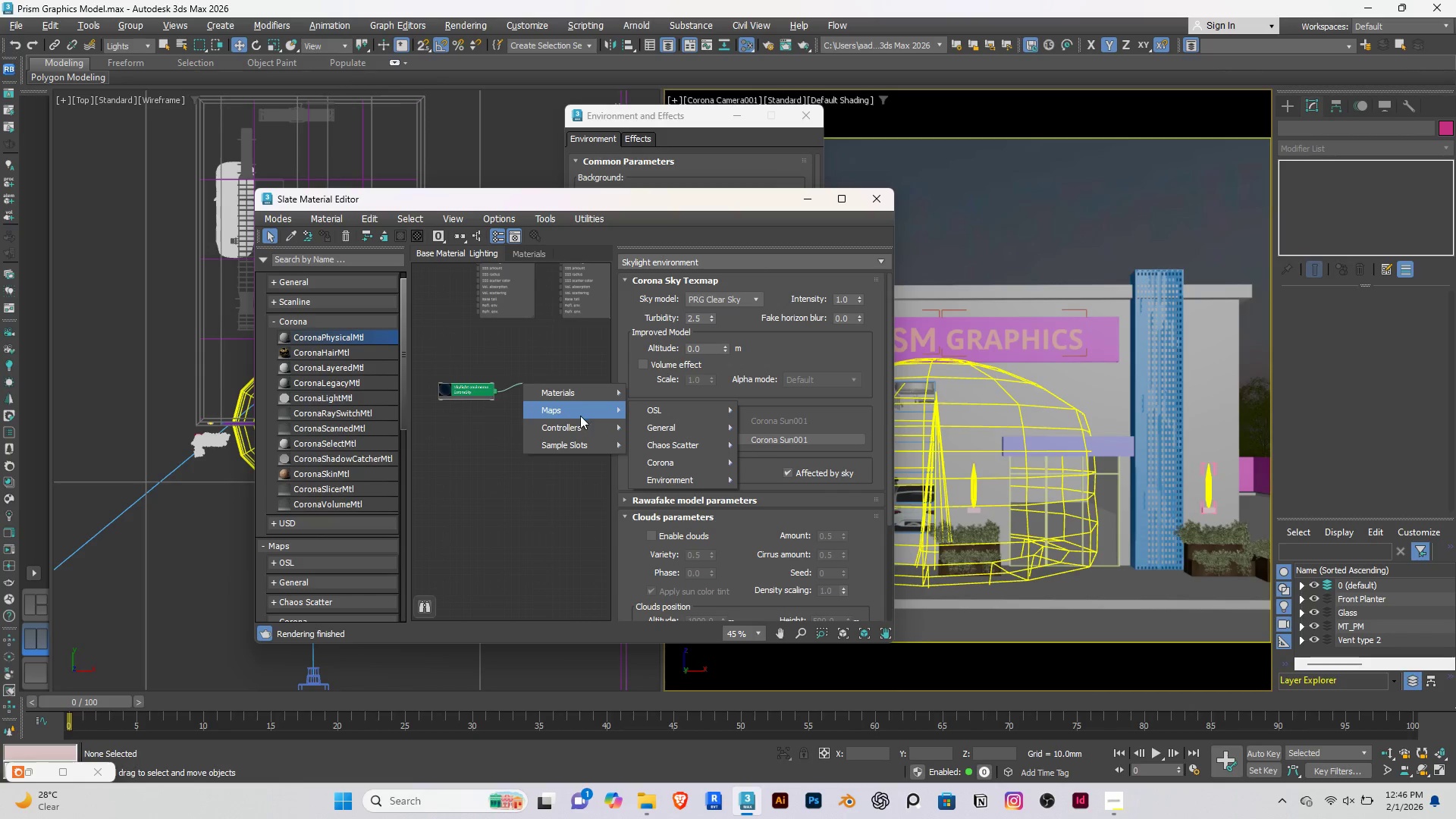 
wait(5.24)
 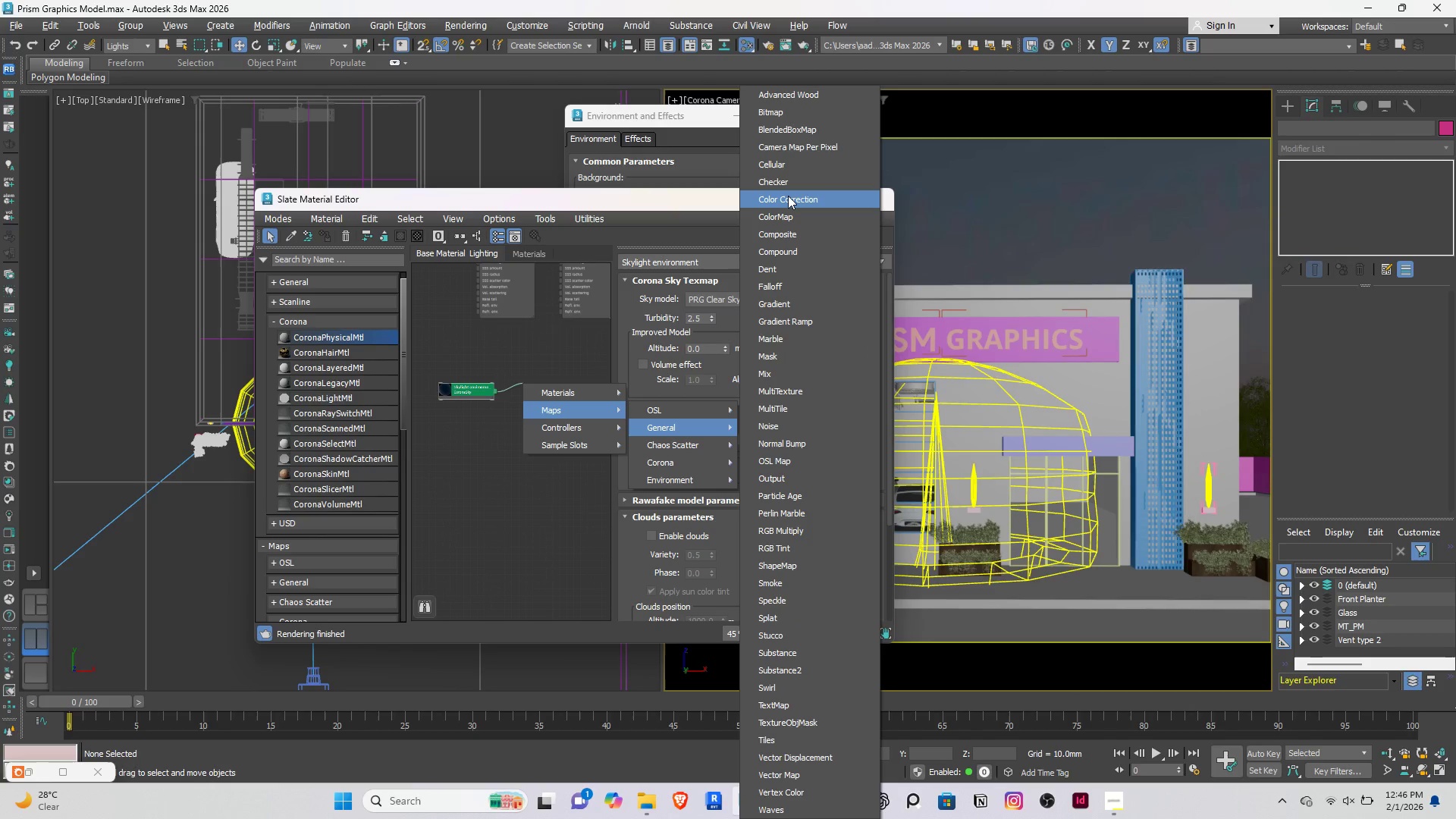 
left_click([676, 462])
 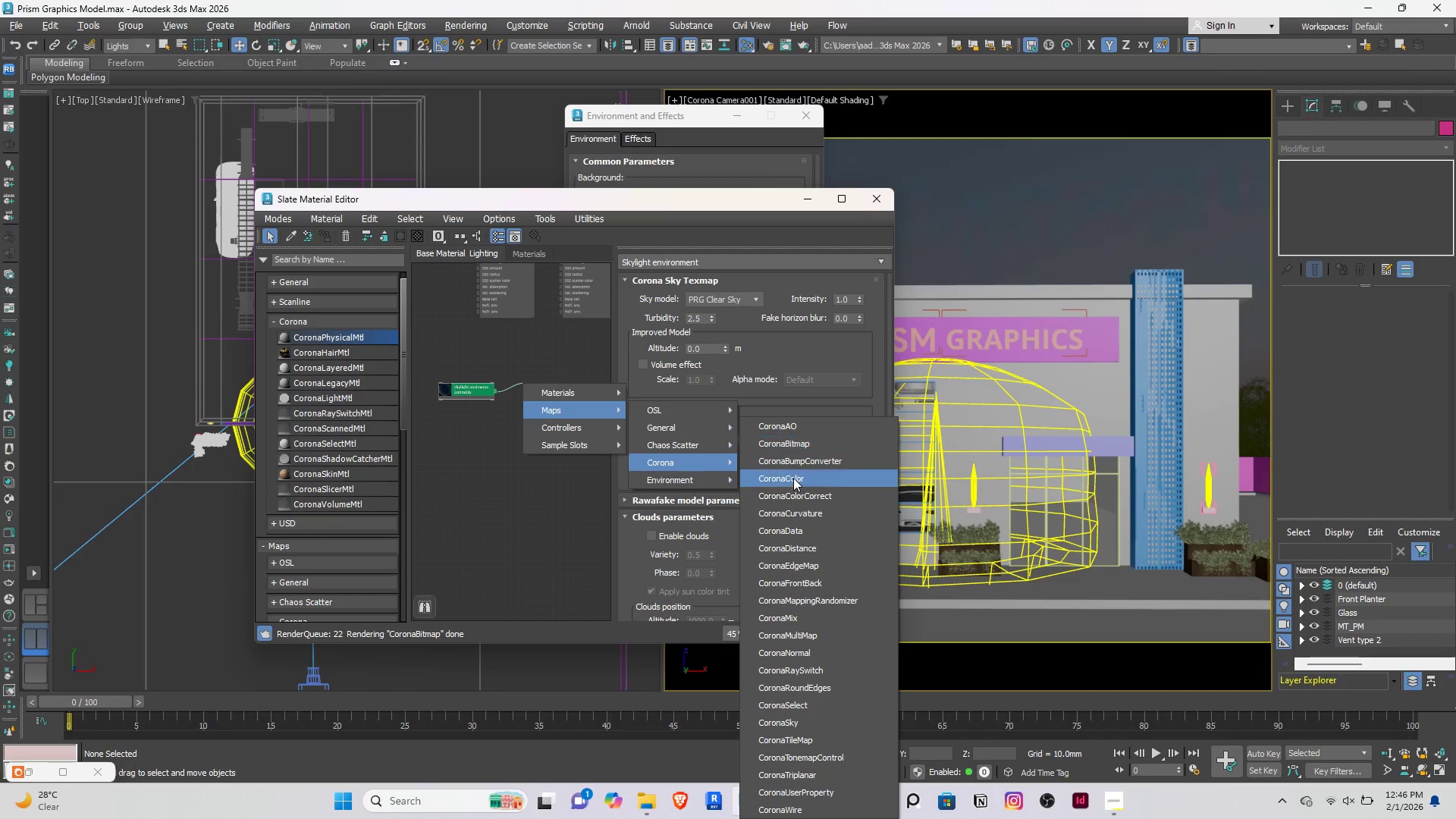 
left_click([795, 491])
 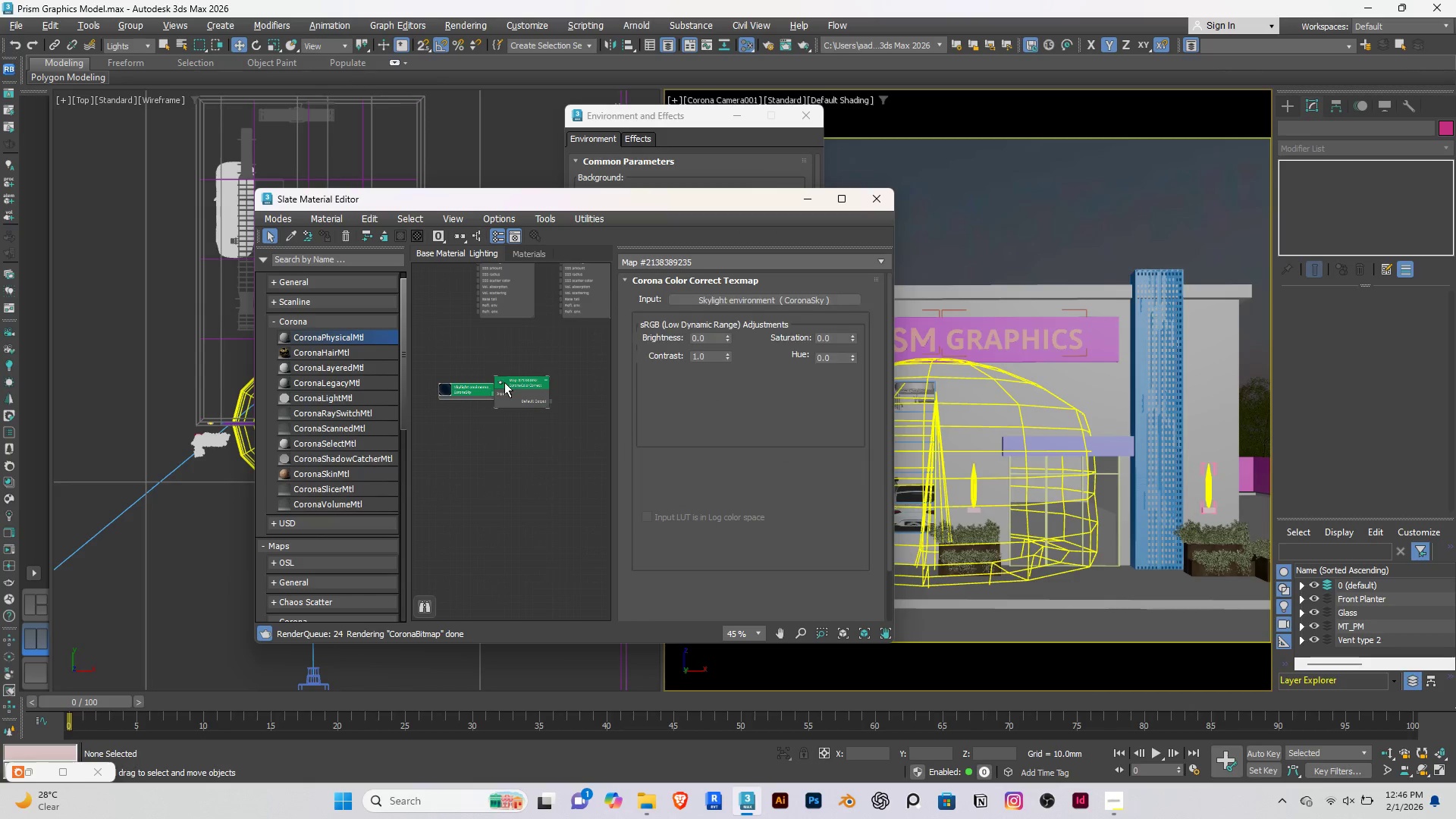 
left_click_drag(start_coordinate=[510, 382], to_coordinate=[562, 380])
 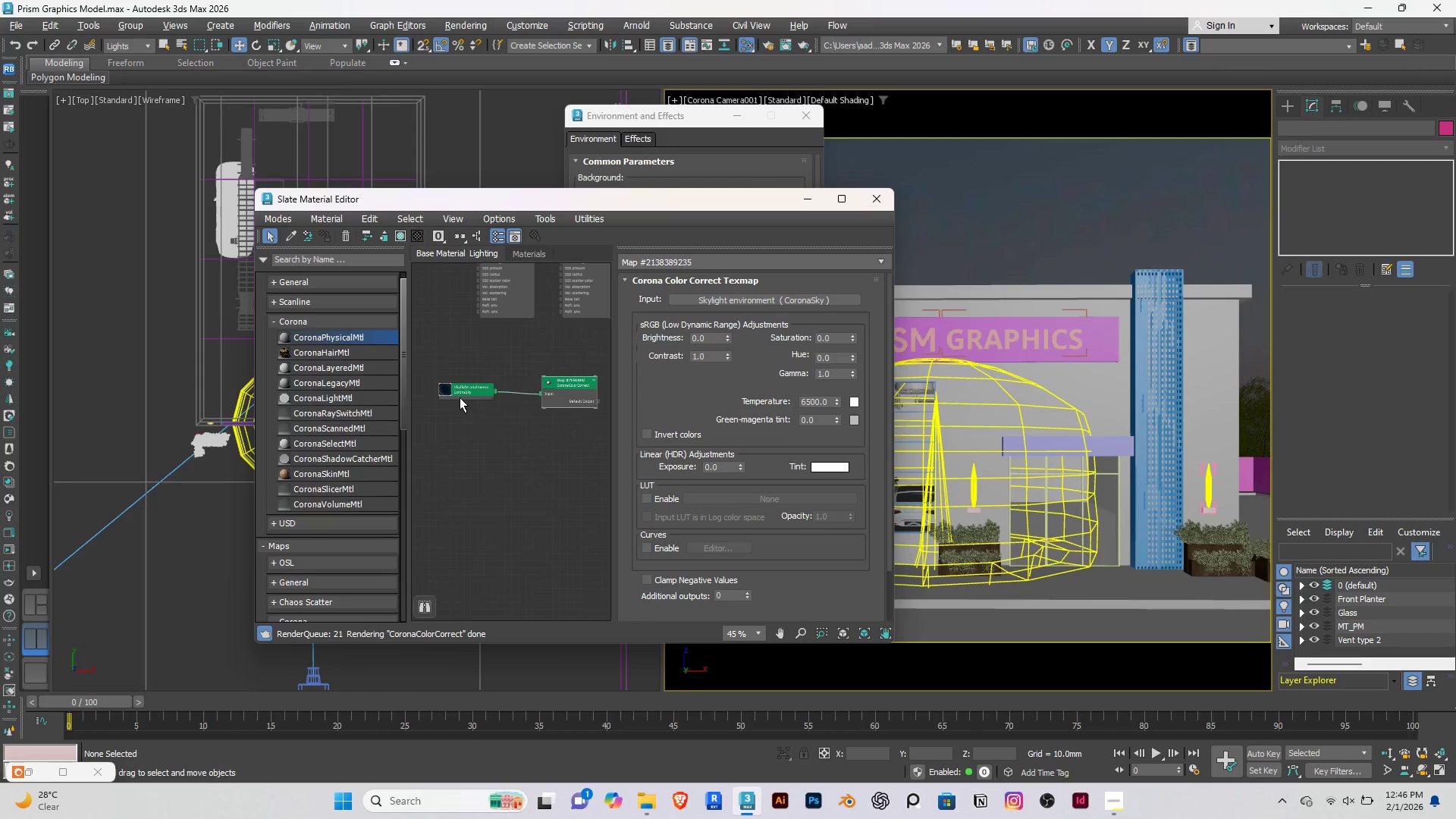 
left_click([455, 394])
 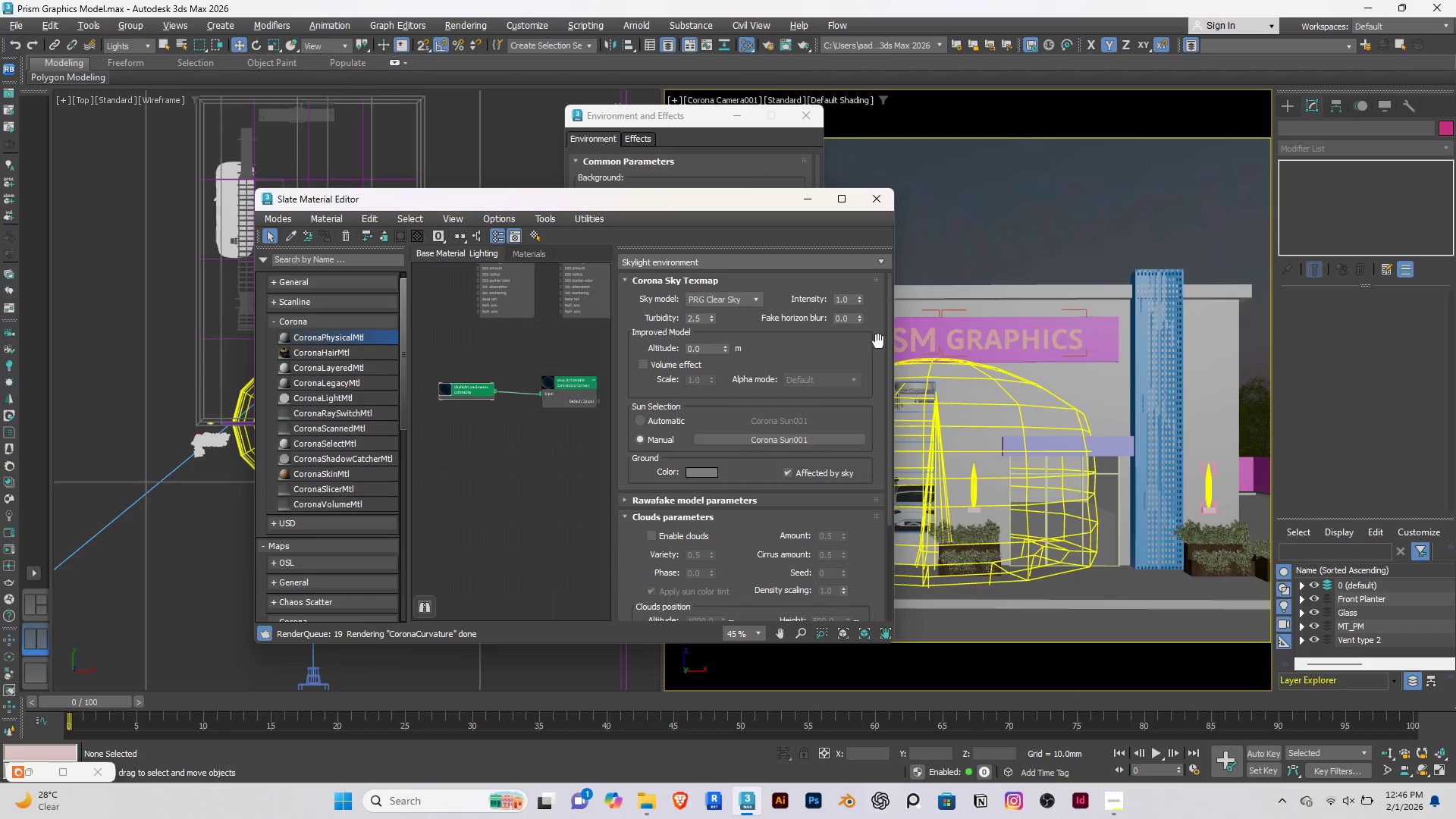 
left_click_drag(start_coordinate=[891, 325], to_coordinate=[875, 408])
 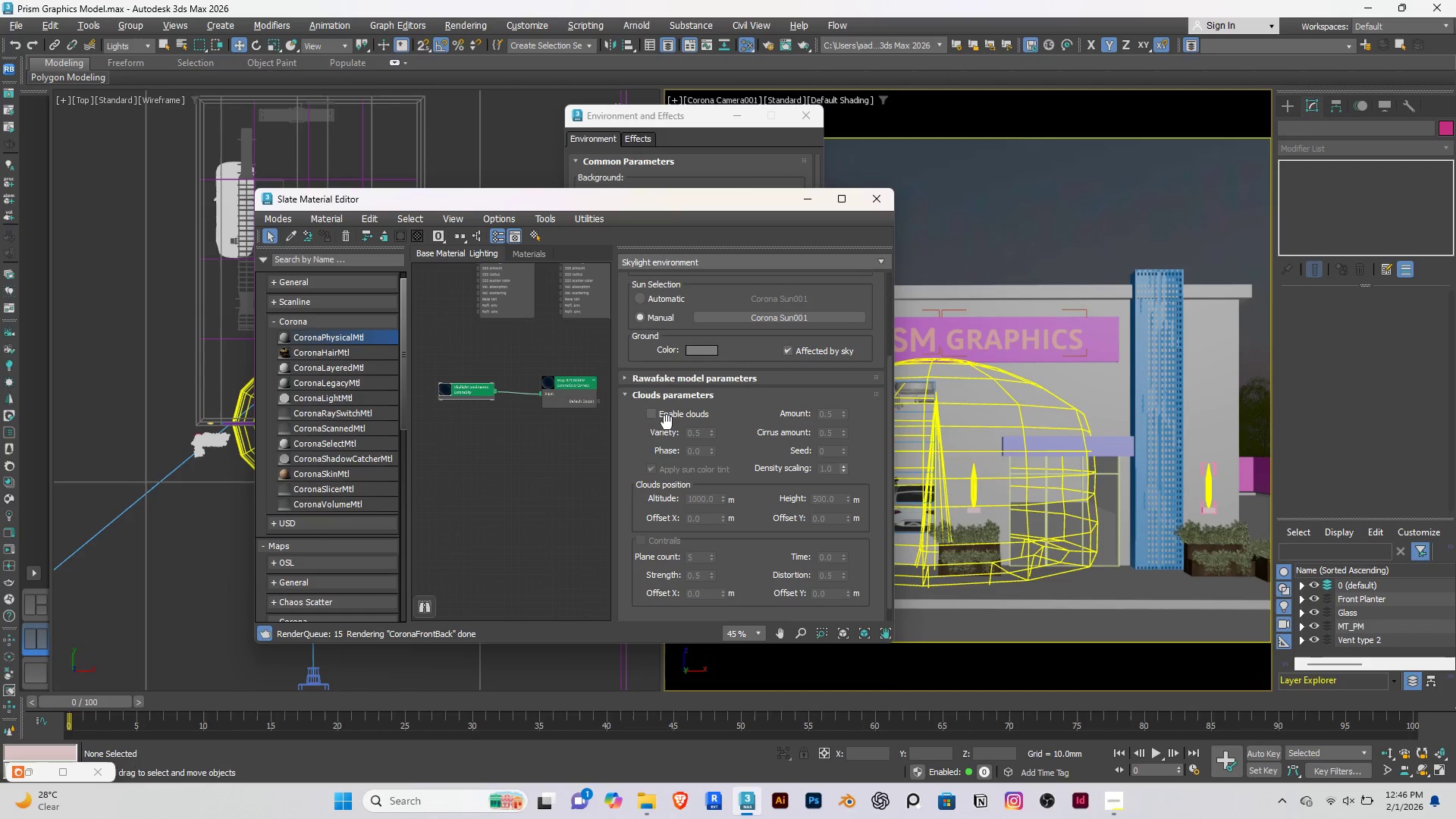 
left_click([662, 419])
 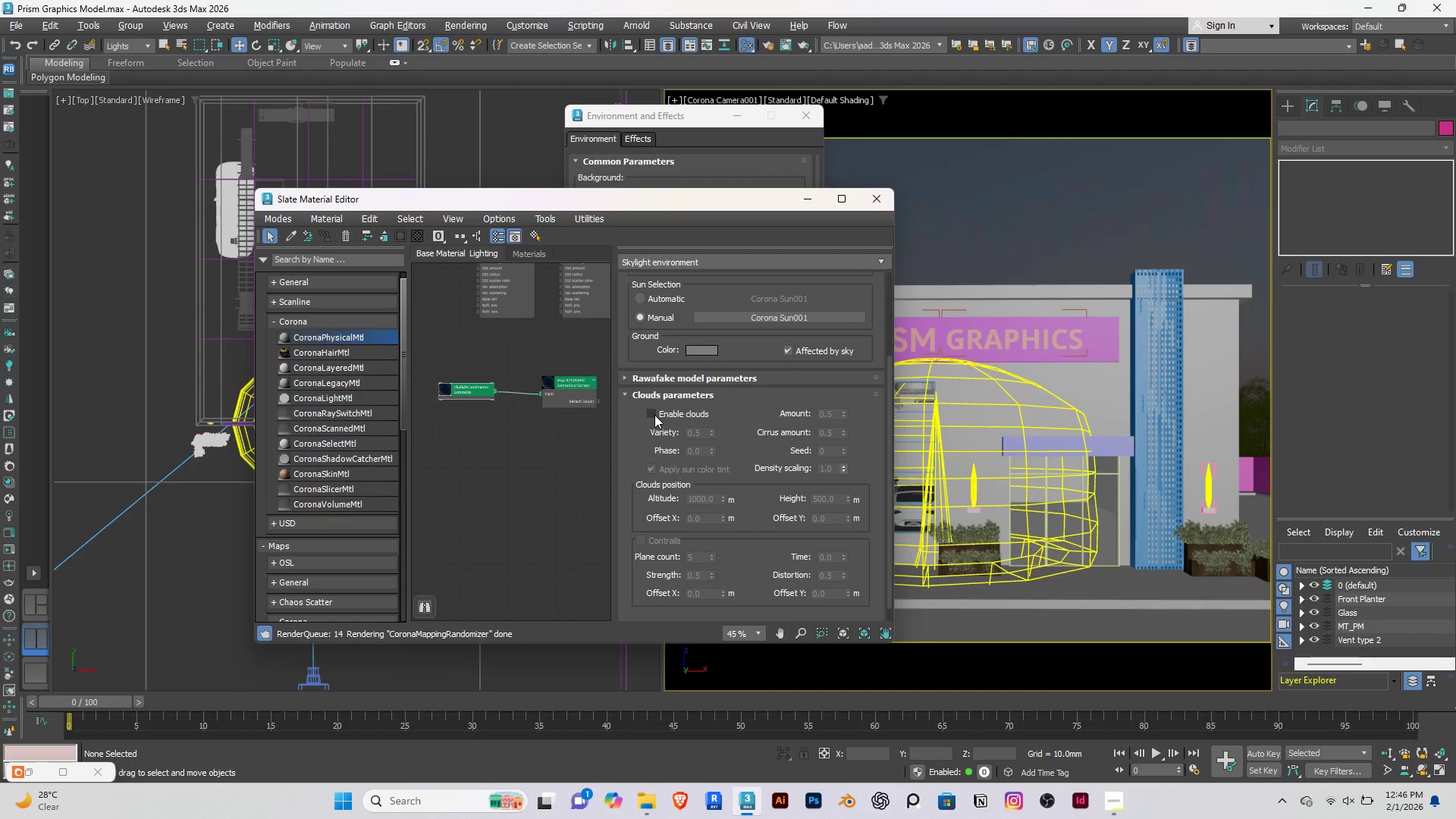 
left_click([654, 414])
 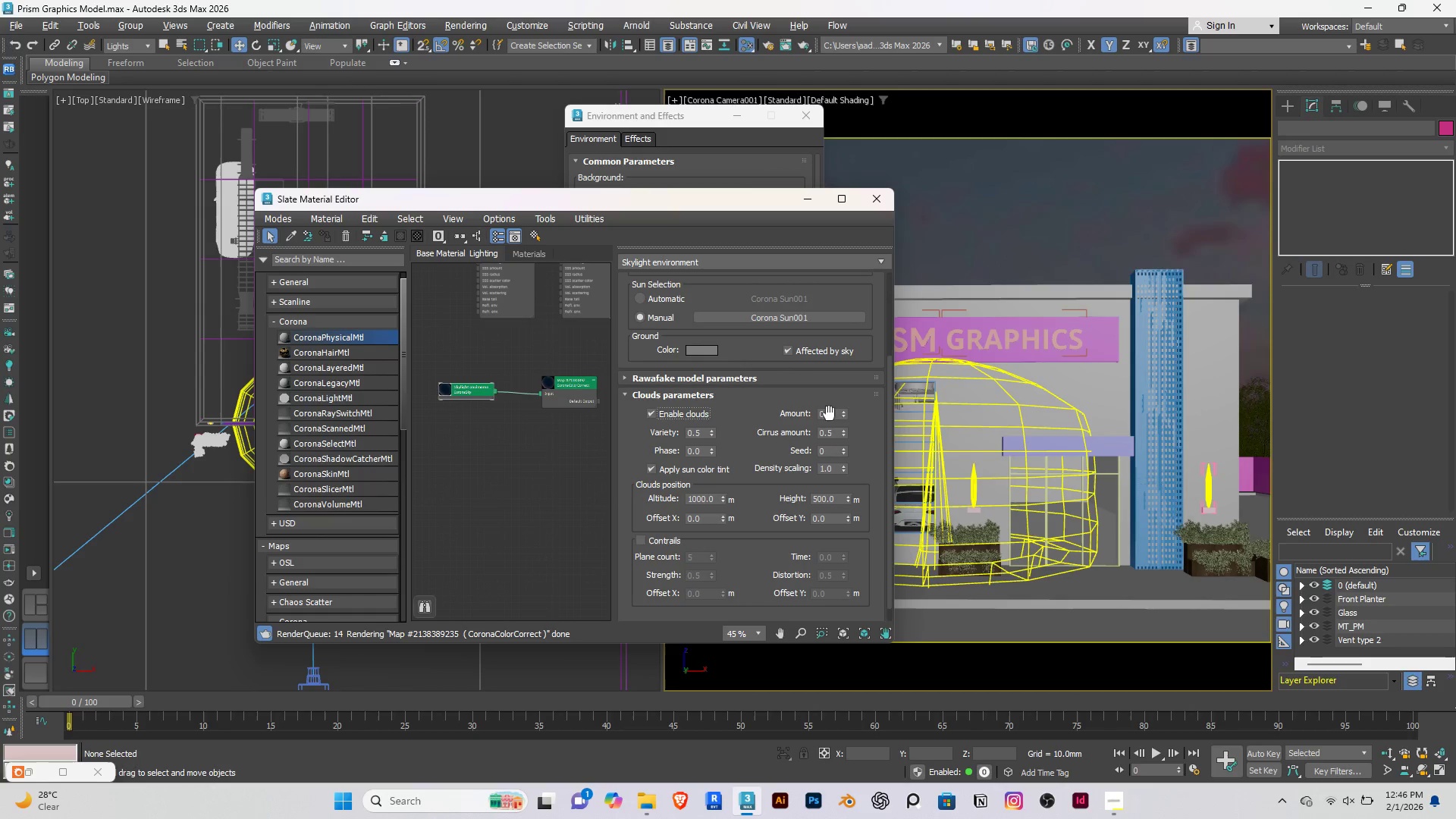 
double_click([835, 414])
 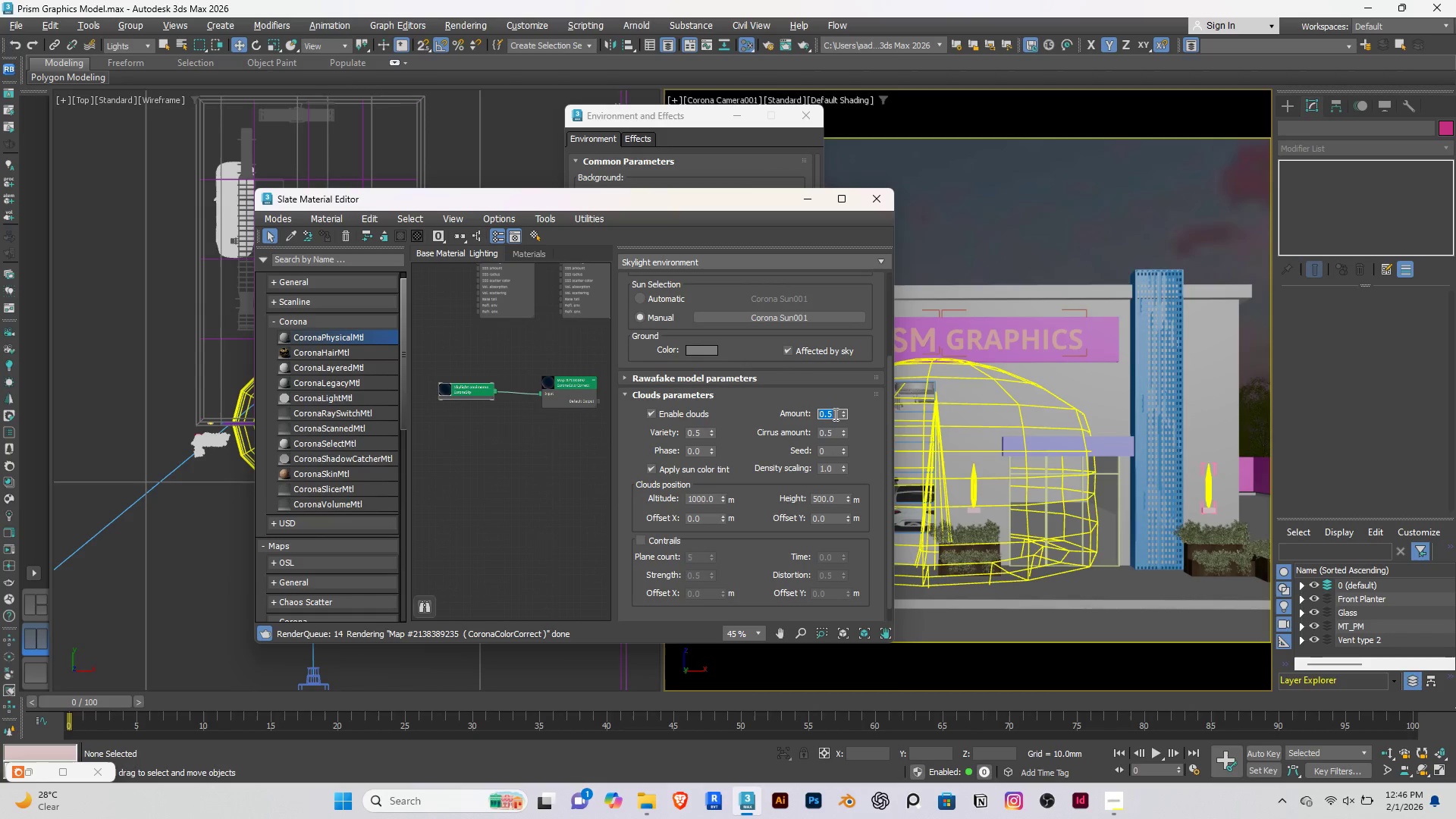 
key(Period)
 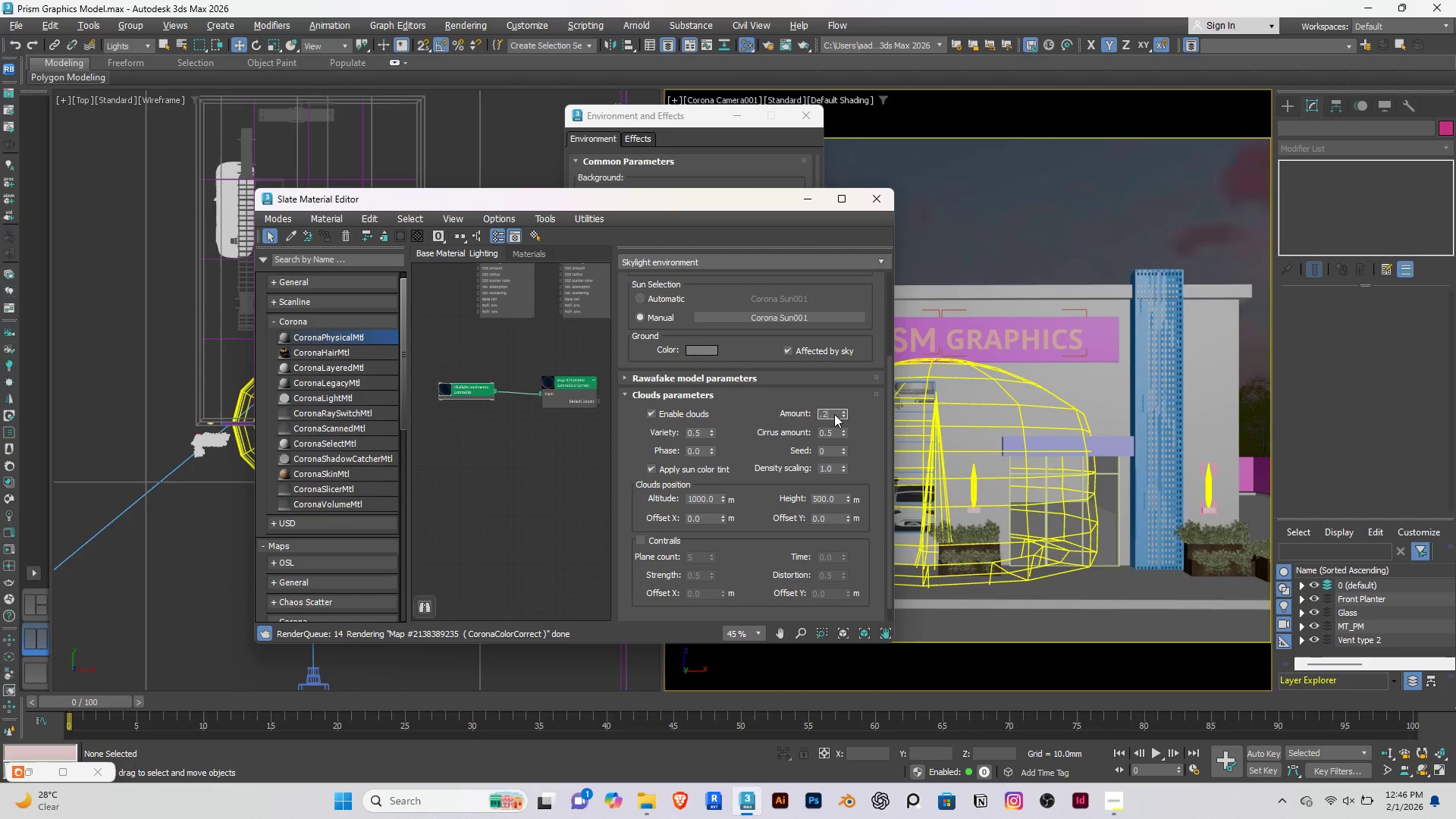 
key(2)
 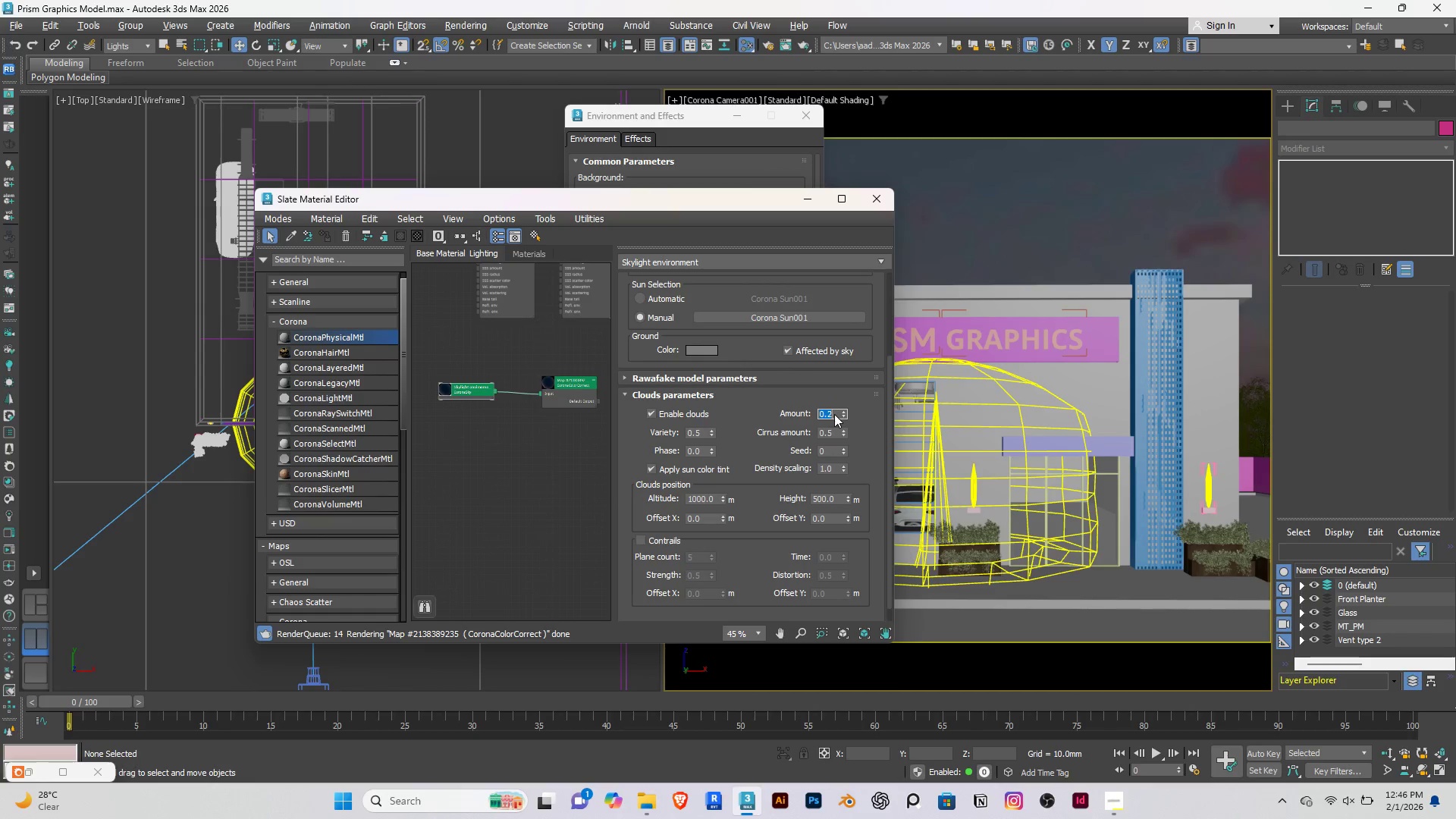 
key(Enter)
 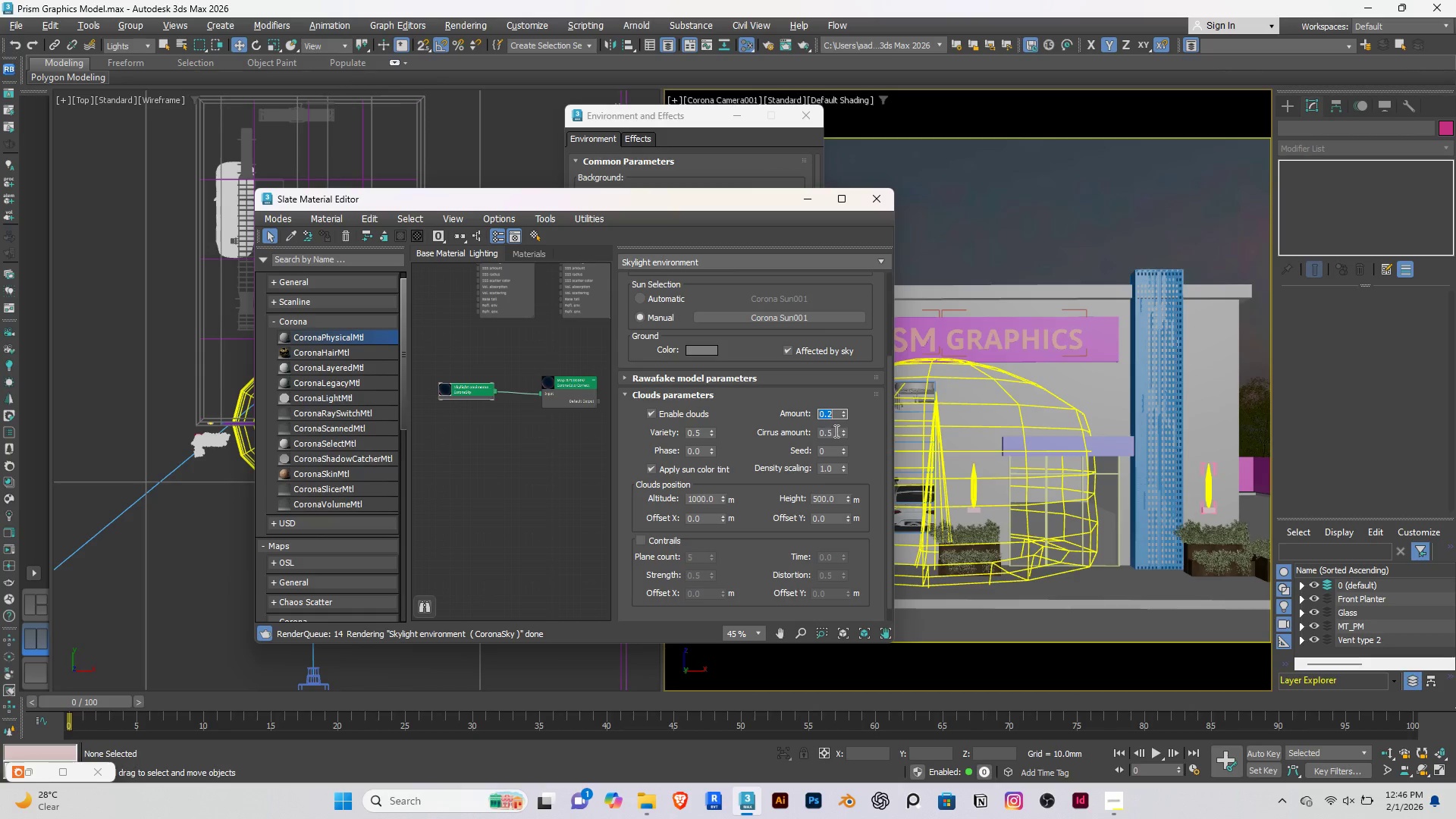 
double_click([835, 436])
 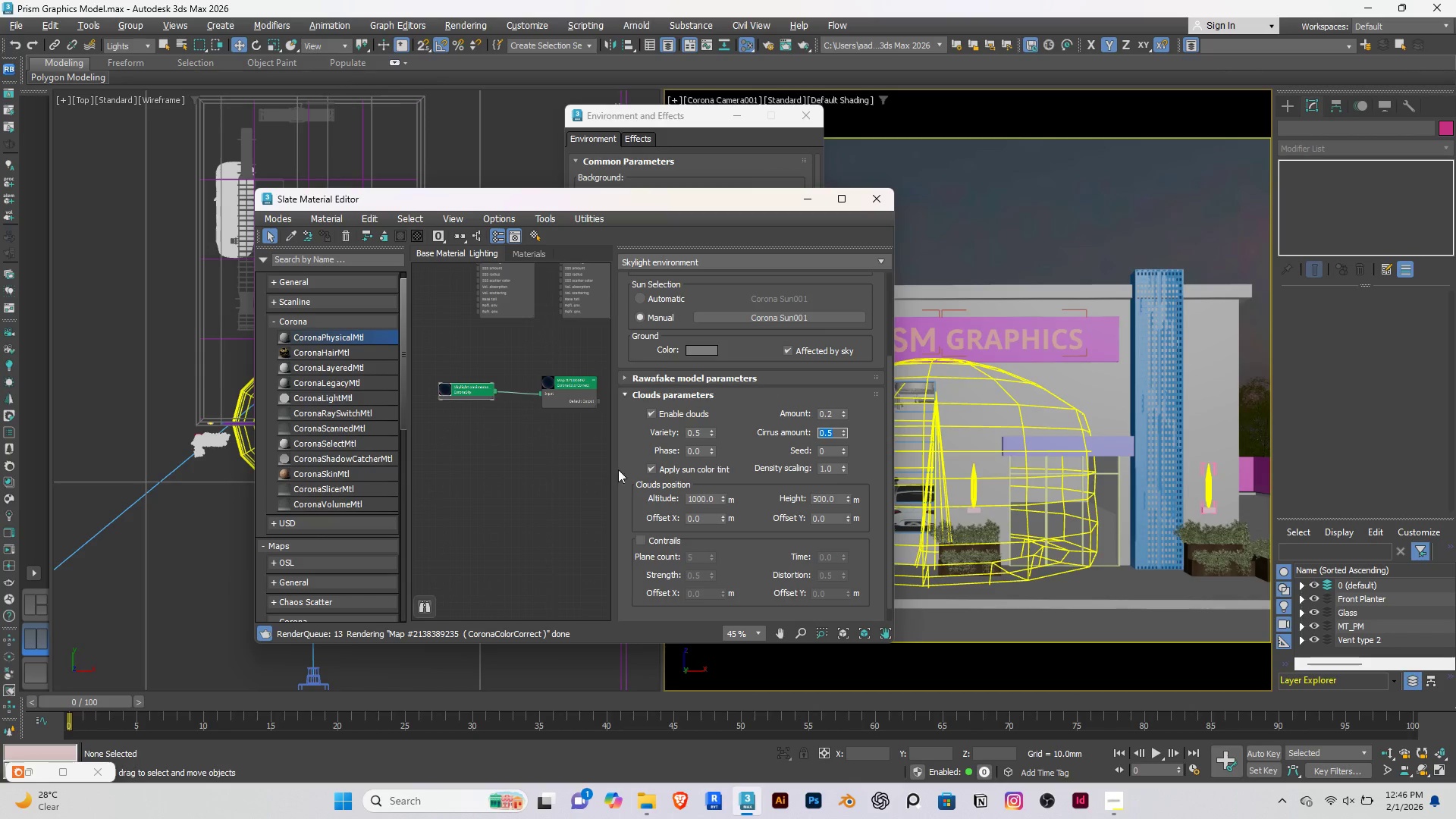 
left_click([549, 475])
 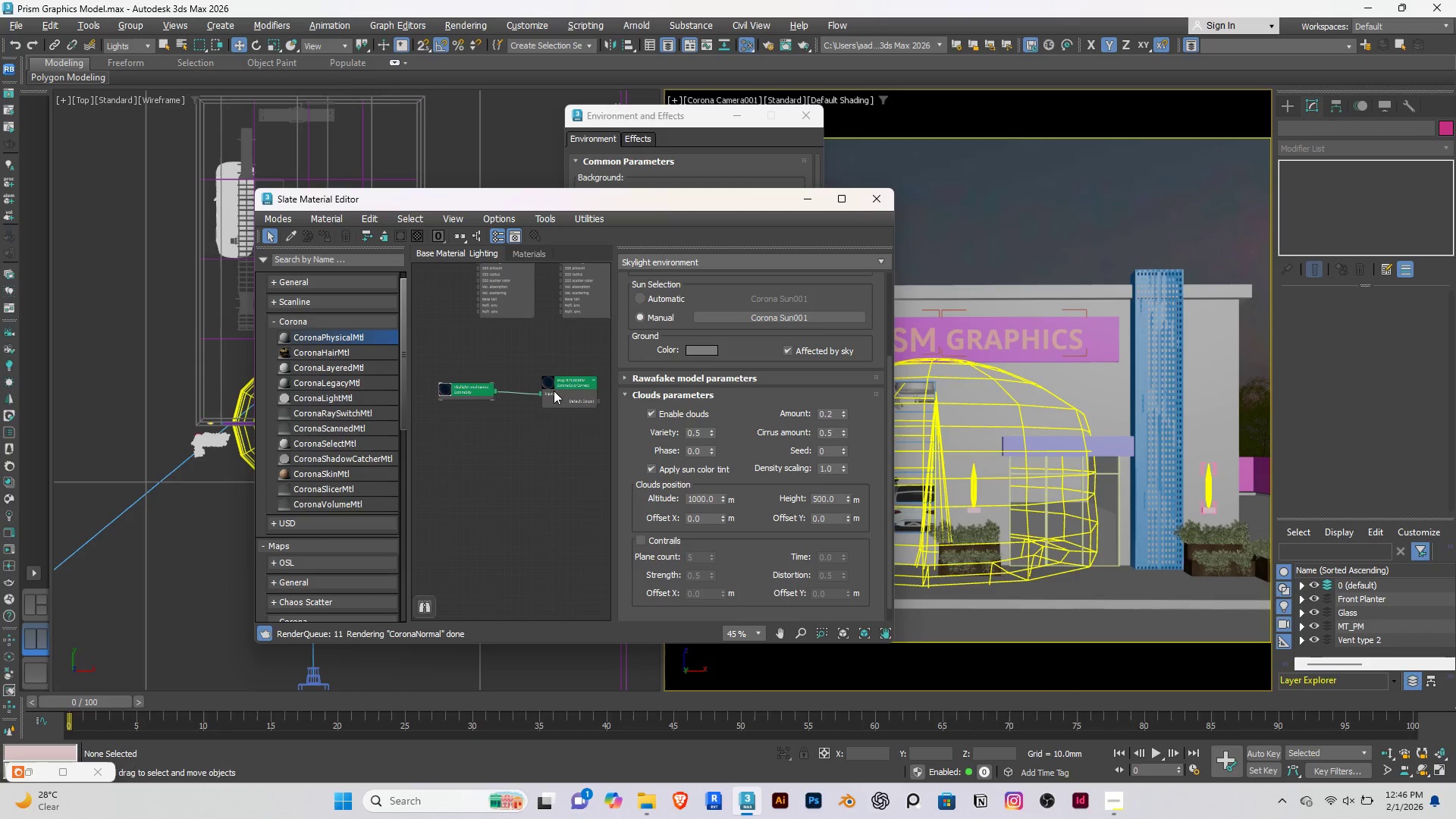 
scroll: coordinate [555, 390], scroll_direction: up, amount: 5.0
 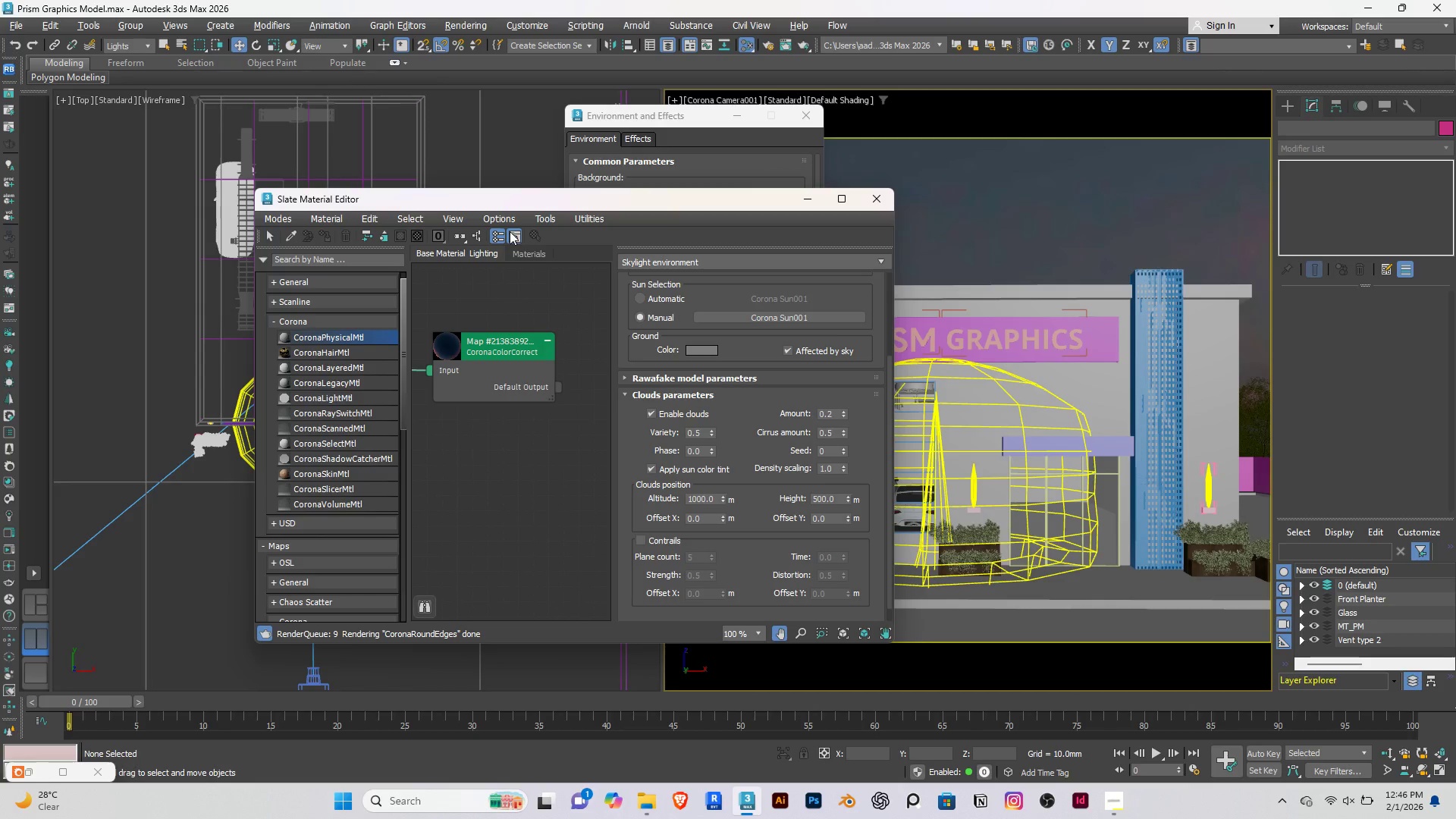 
left_click_drag(start_coordinate=[519, 205], to_coordinate=[593, 146])
 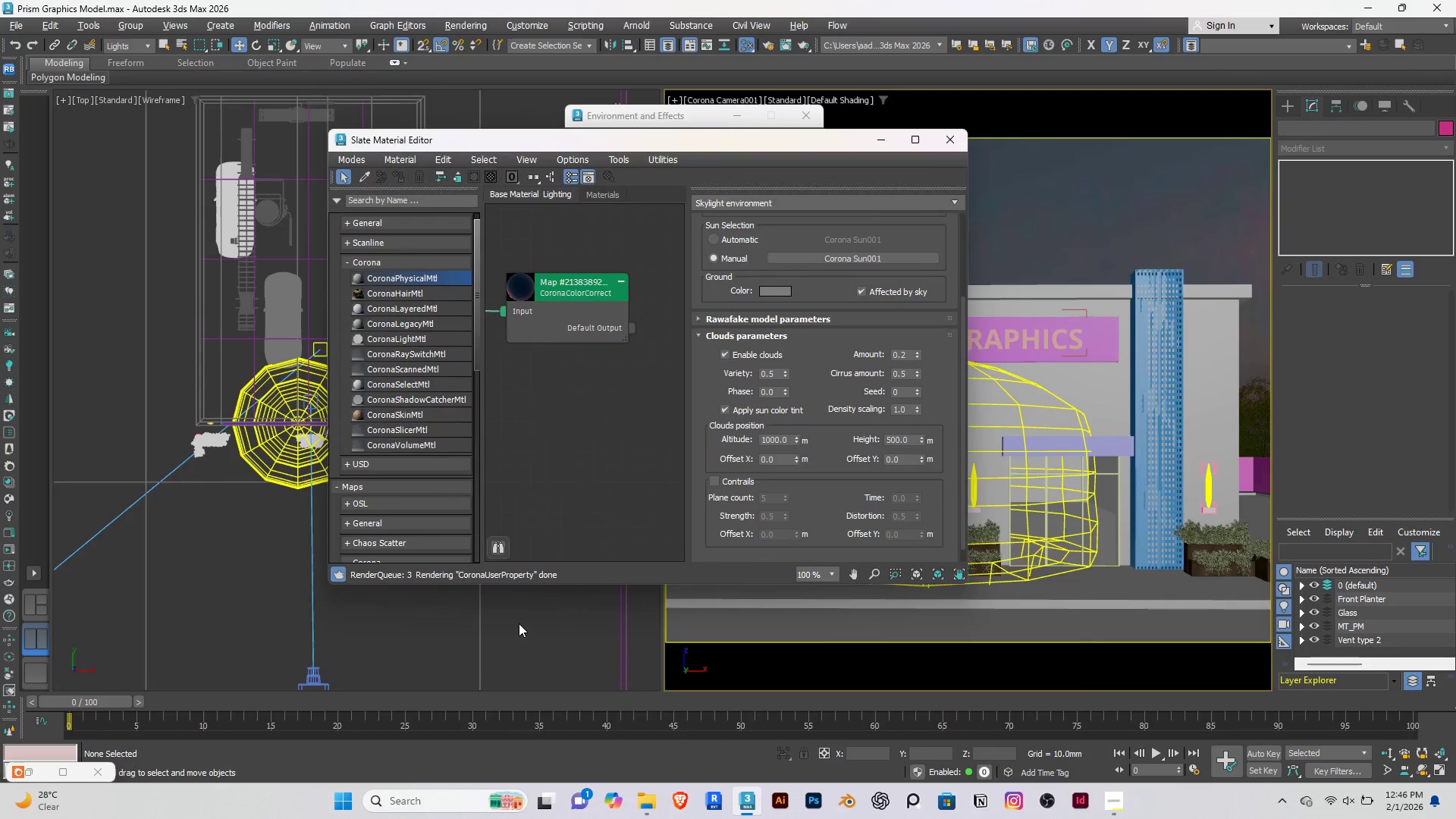 
left_click([519, 623])
 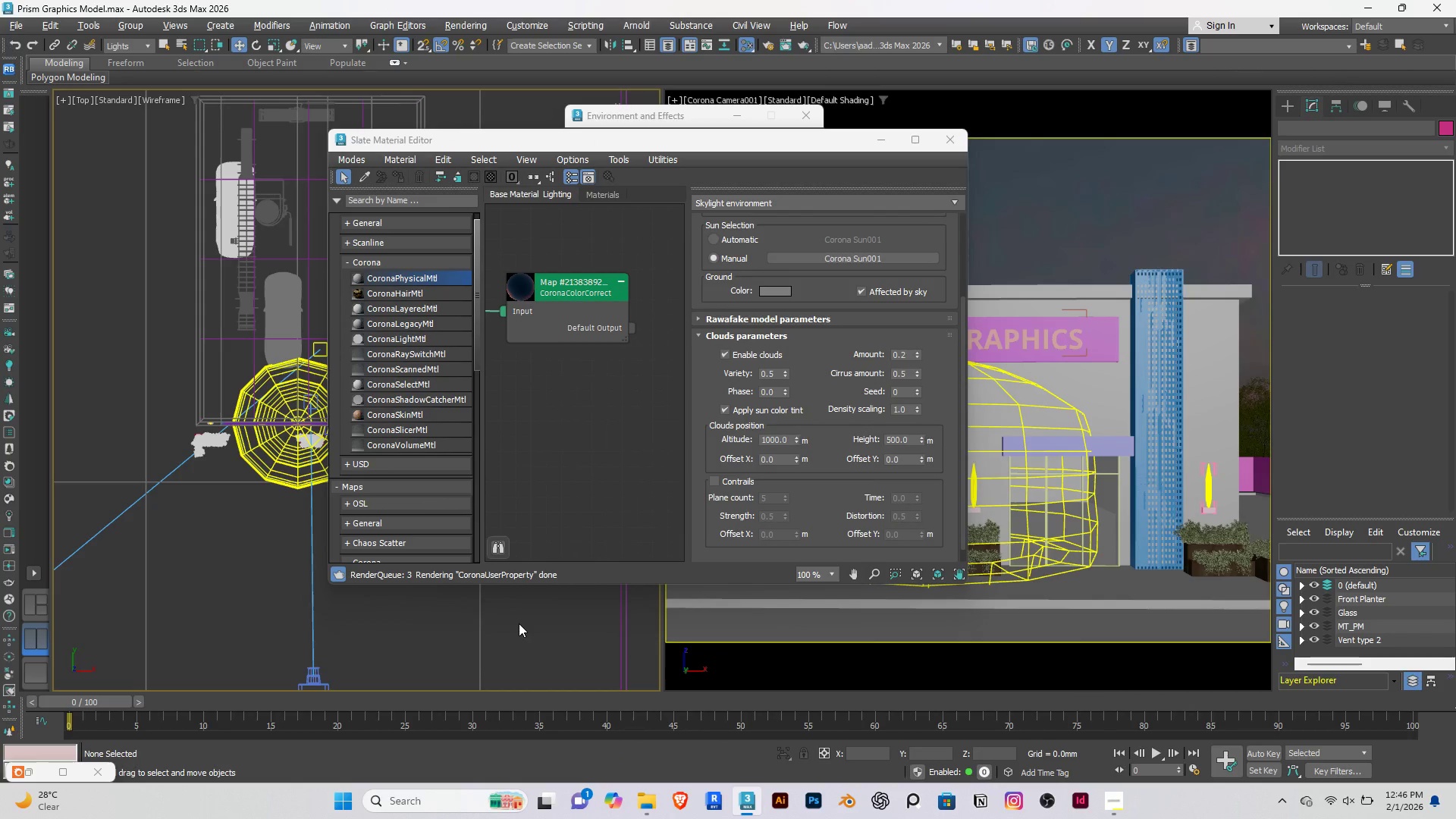 
key(F10)
 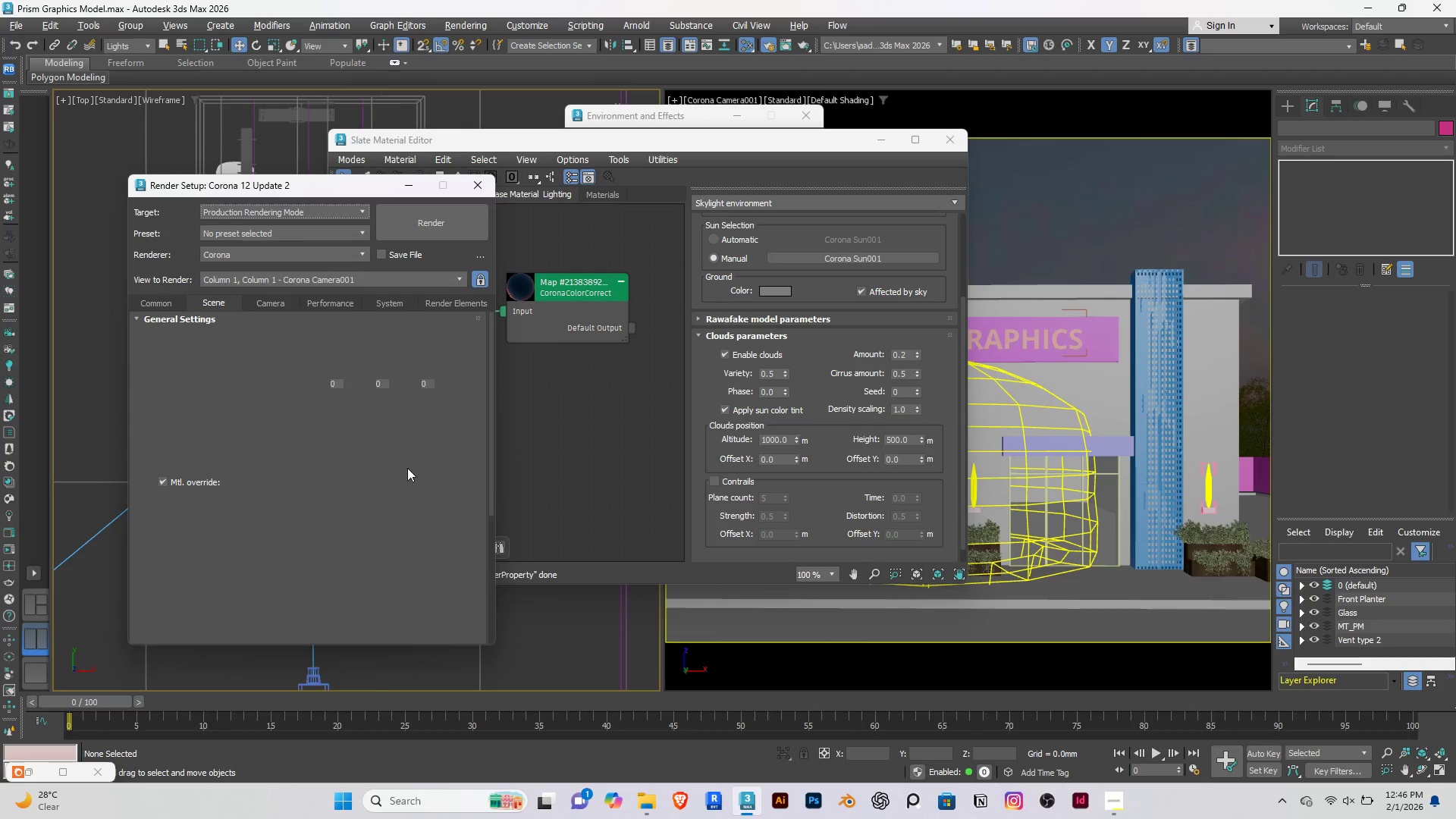 
left_click_drag(start_coordinate=[632, 143], to_coordinate=[800, 157])
 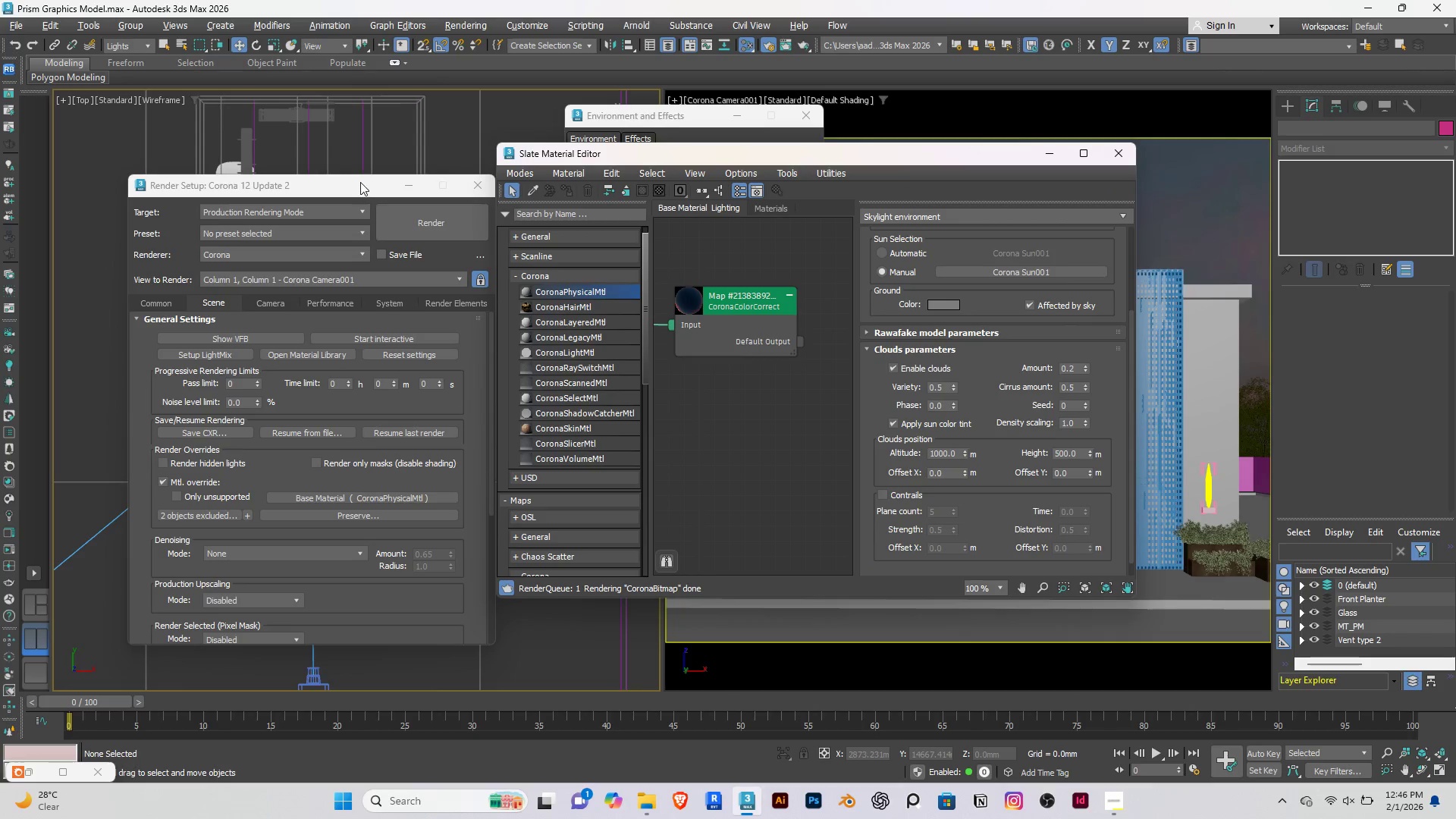 
left_click_drag(start_coordinate=[360, 182], to_coordinate=[323, 155])
 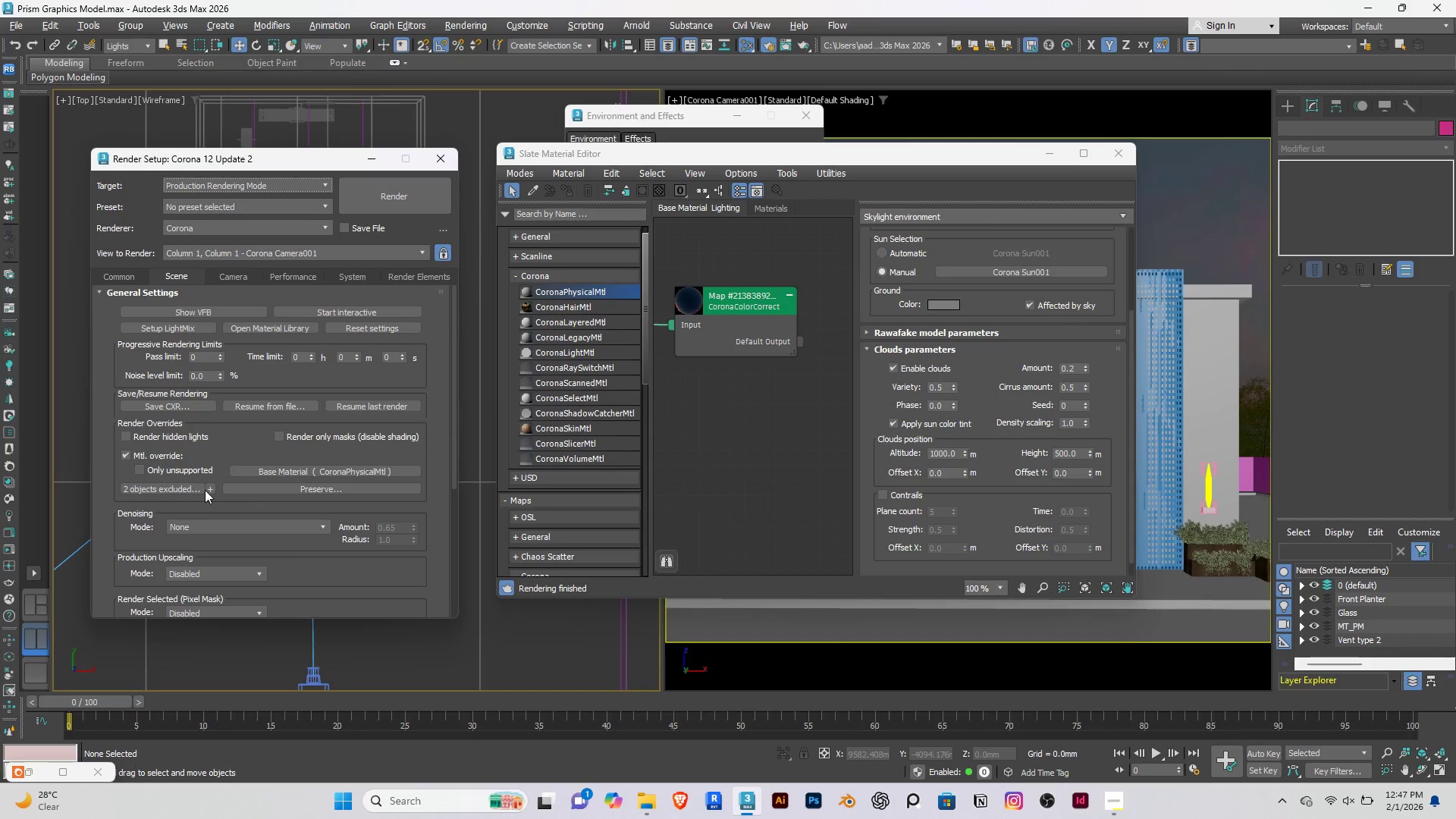 
left_click([123, 274])
 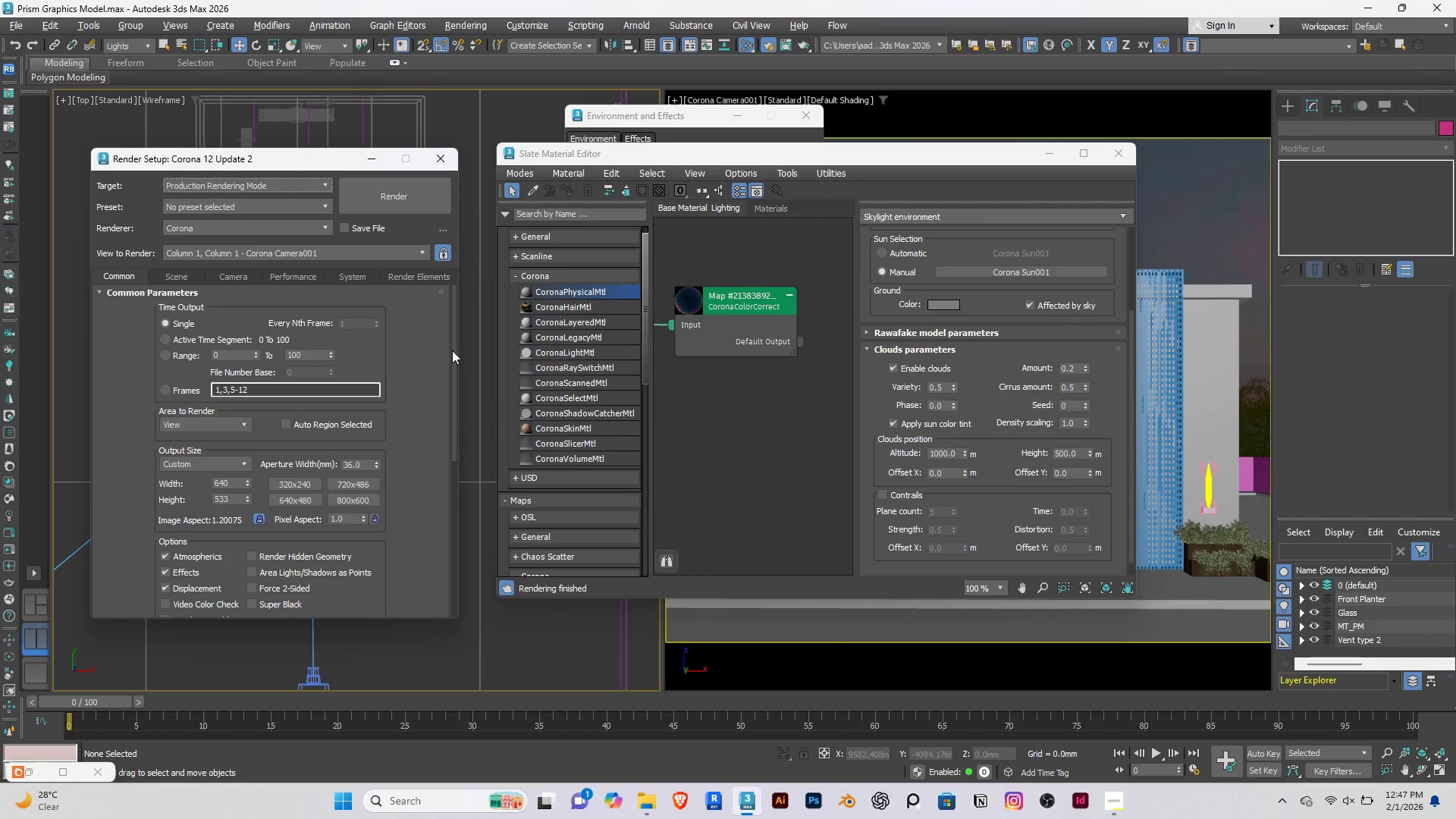 
left_click_drag(start_coordinate=[452, 350], to_coordinate=[444, 399])
 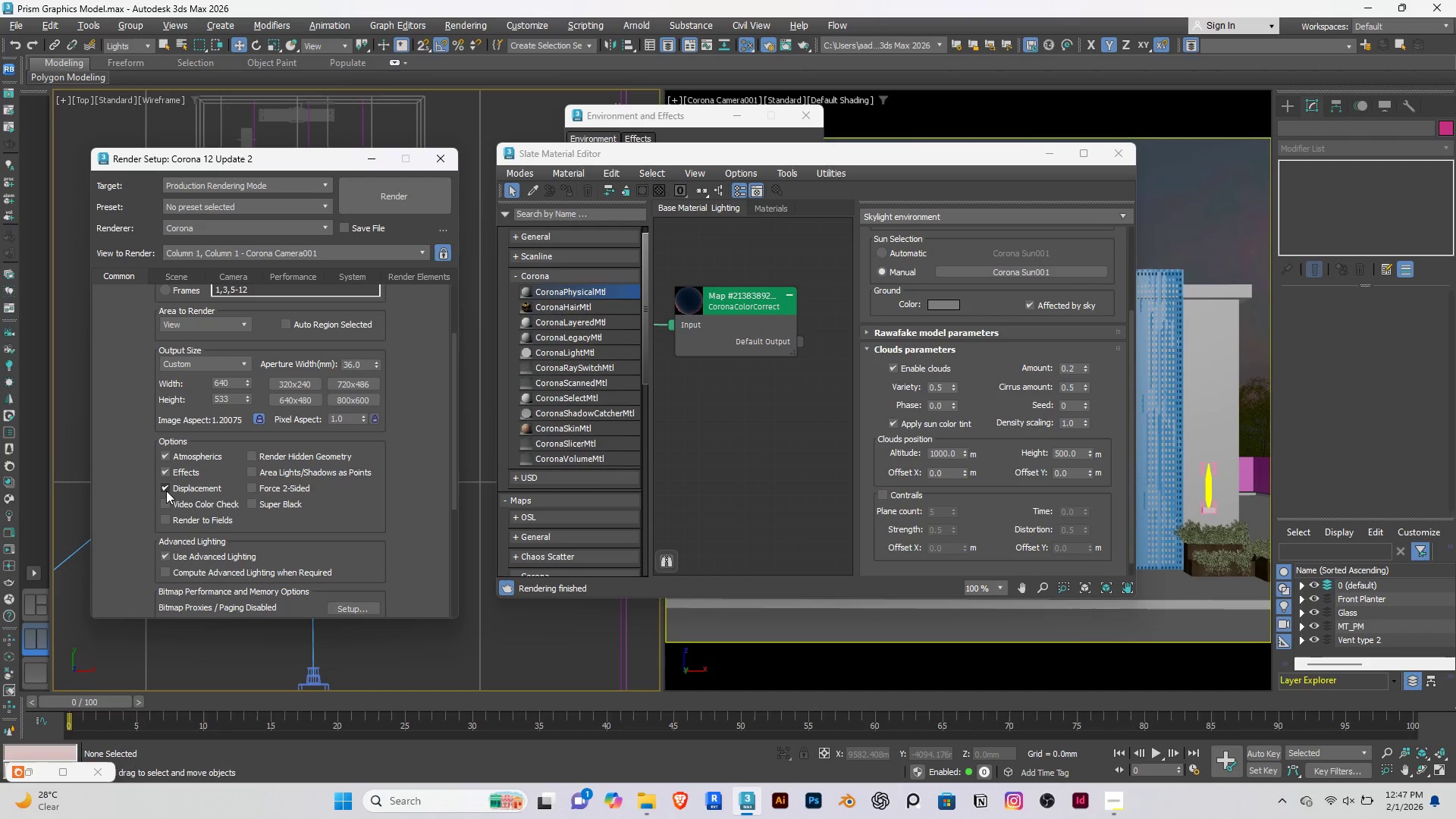 
left_click([166, 491])
 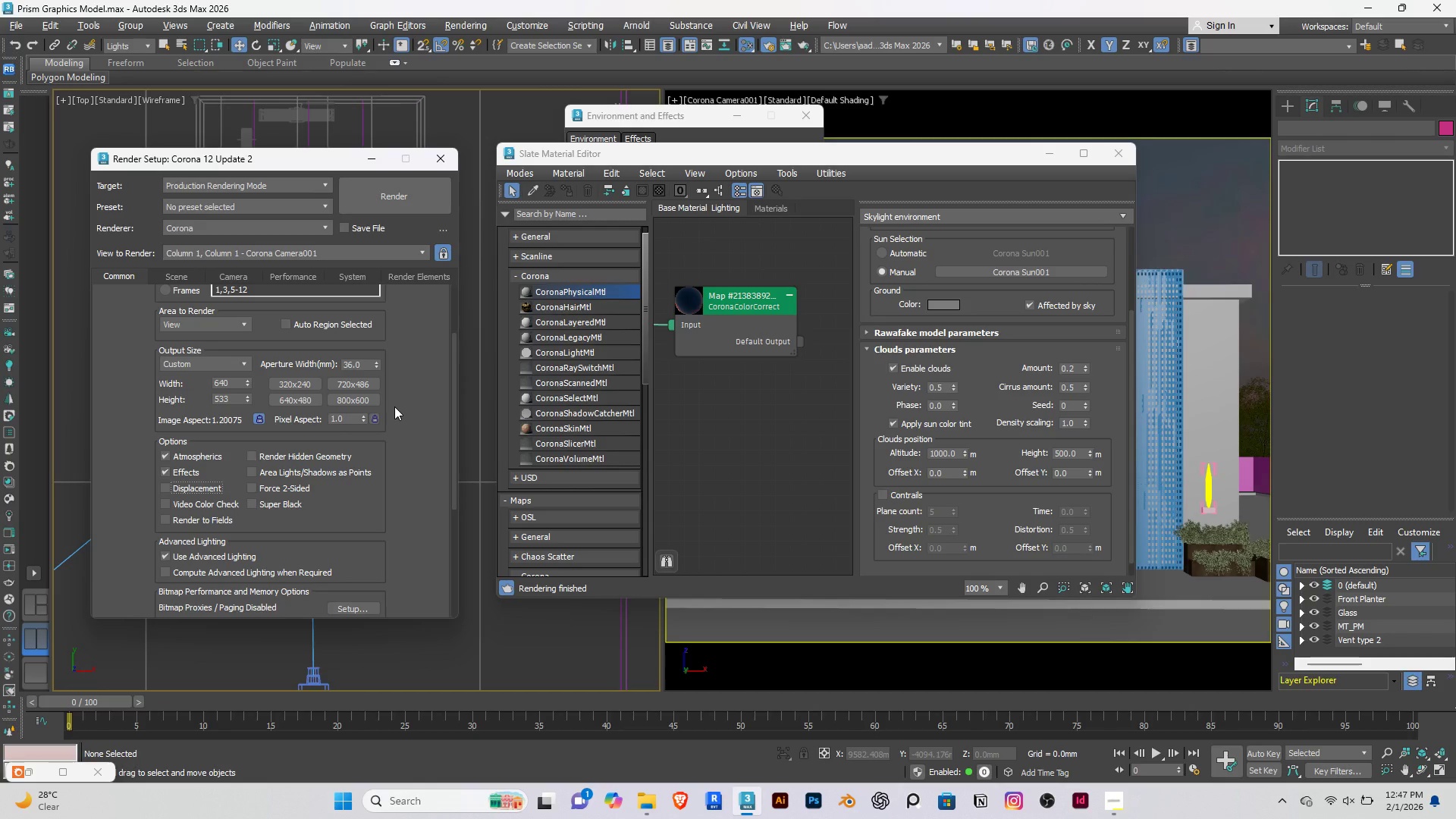 
scroll: coordinate [402, 454], scroll_direction: up, amount: 4.0
 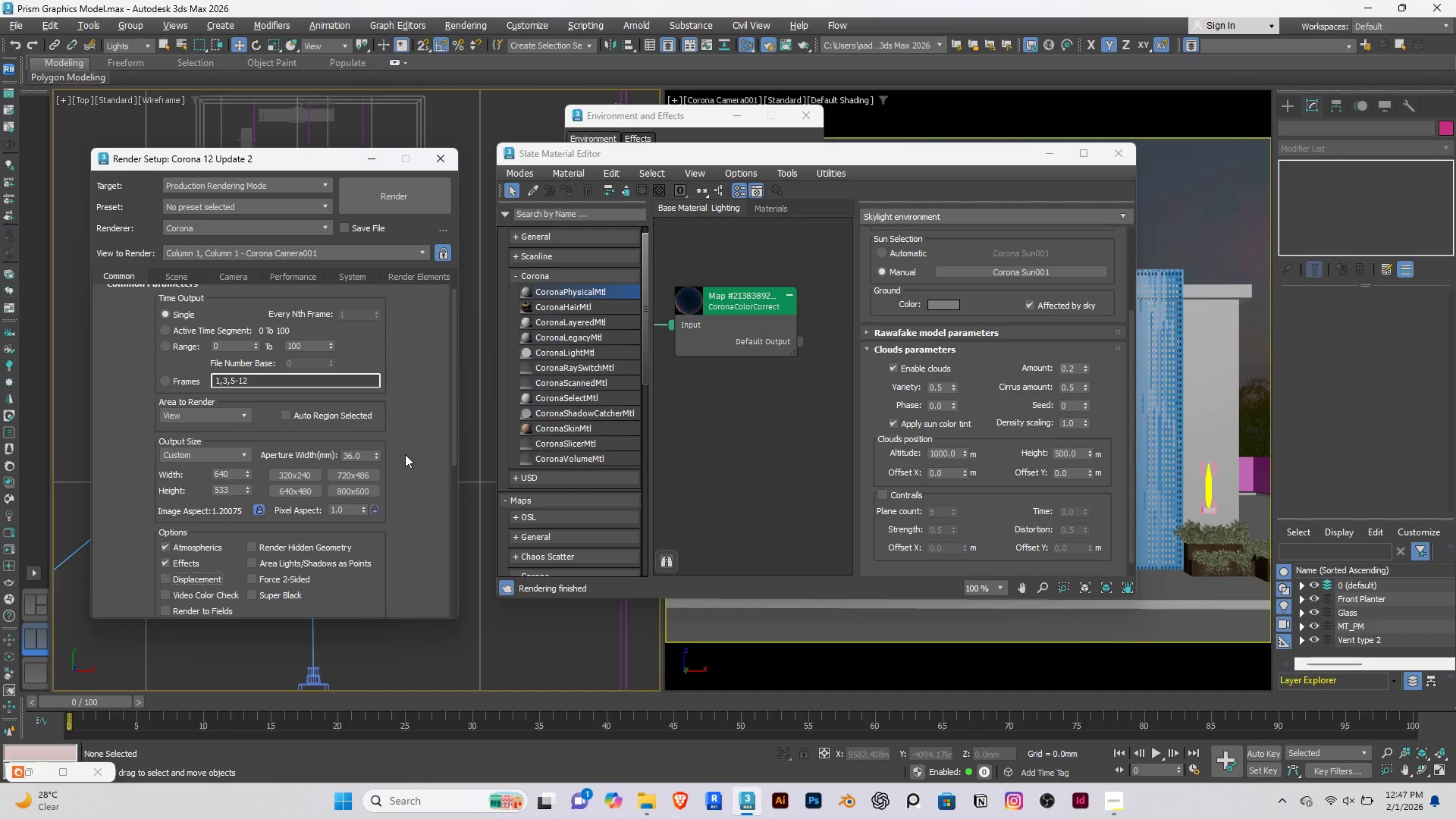 
scroll: coordinate [403, 452], scroll_direction: down, amount: 4.0
 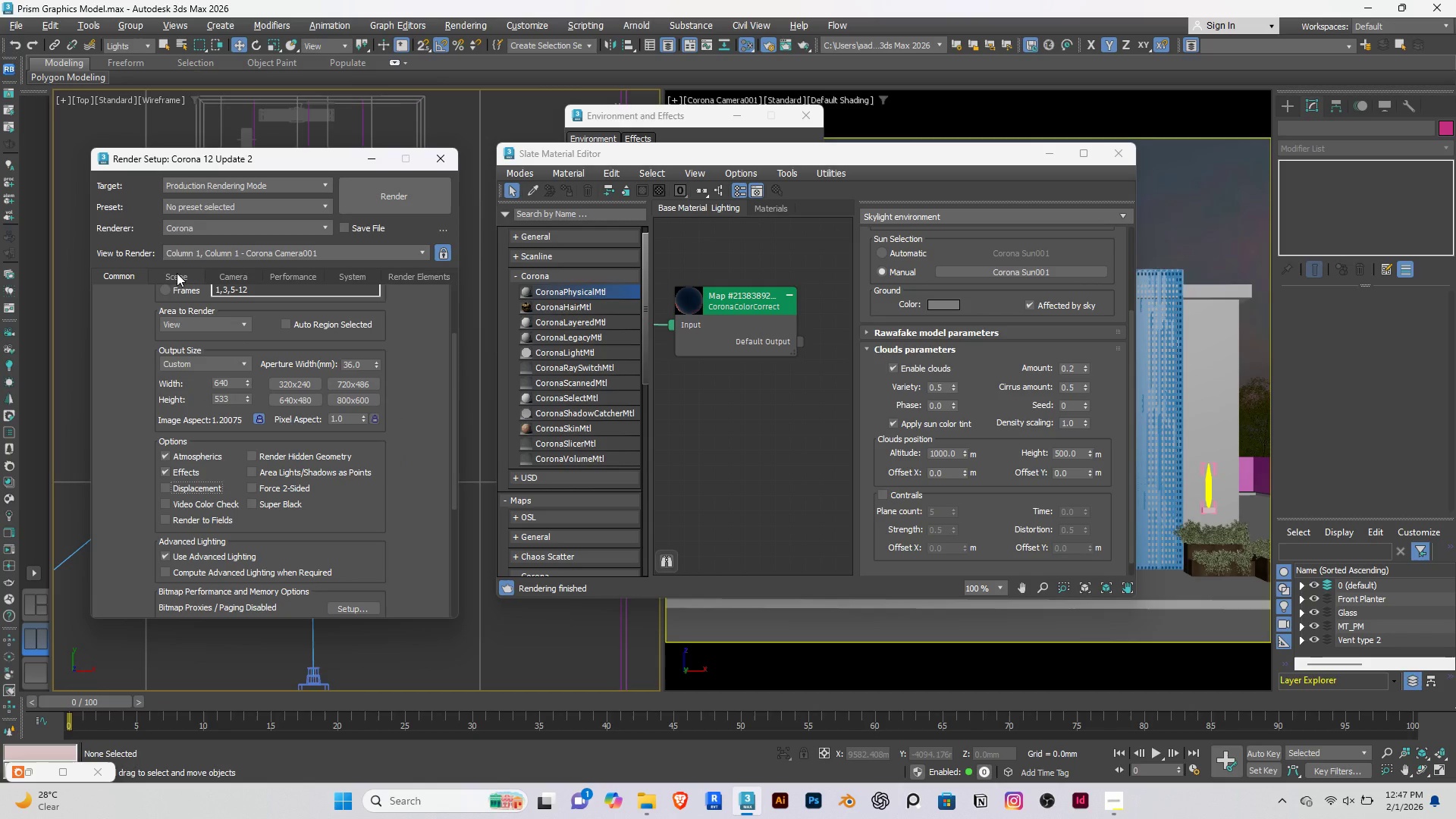 
left_click([177, 273])
 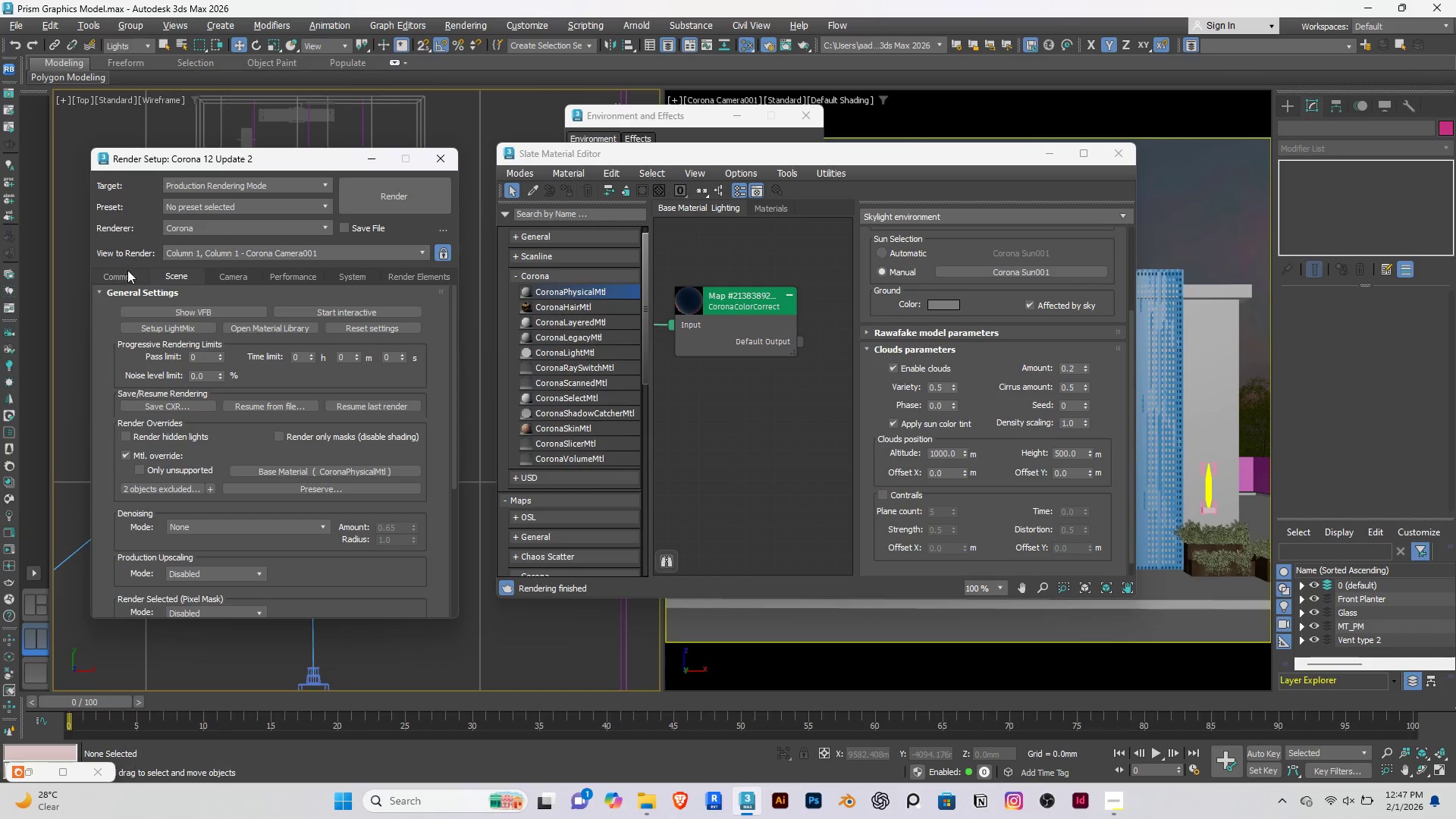 
scroll: coordinate [105, 438], scroll_direction: down, amount: 13.0
 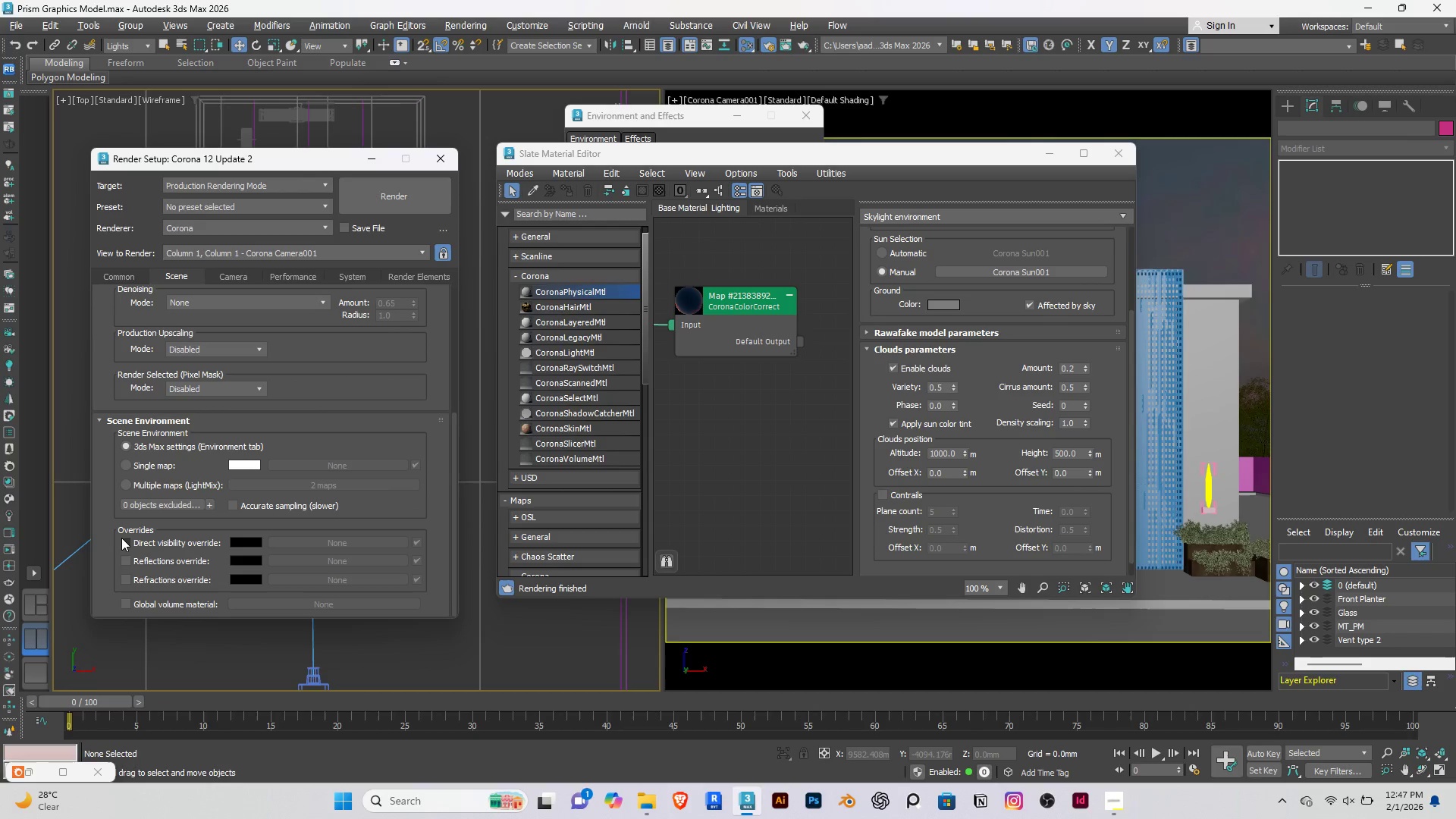 
left_click([125, 538])
 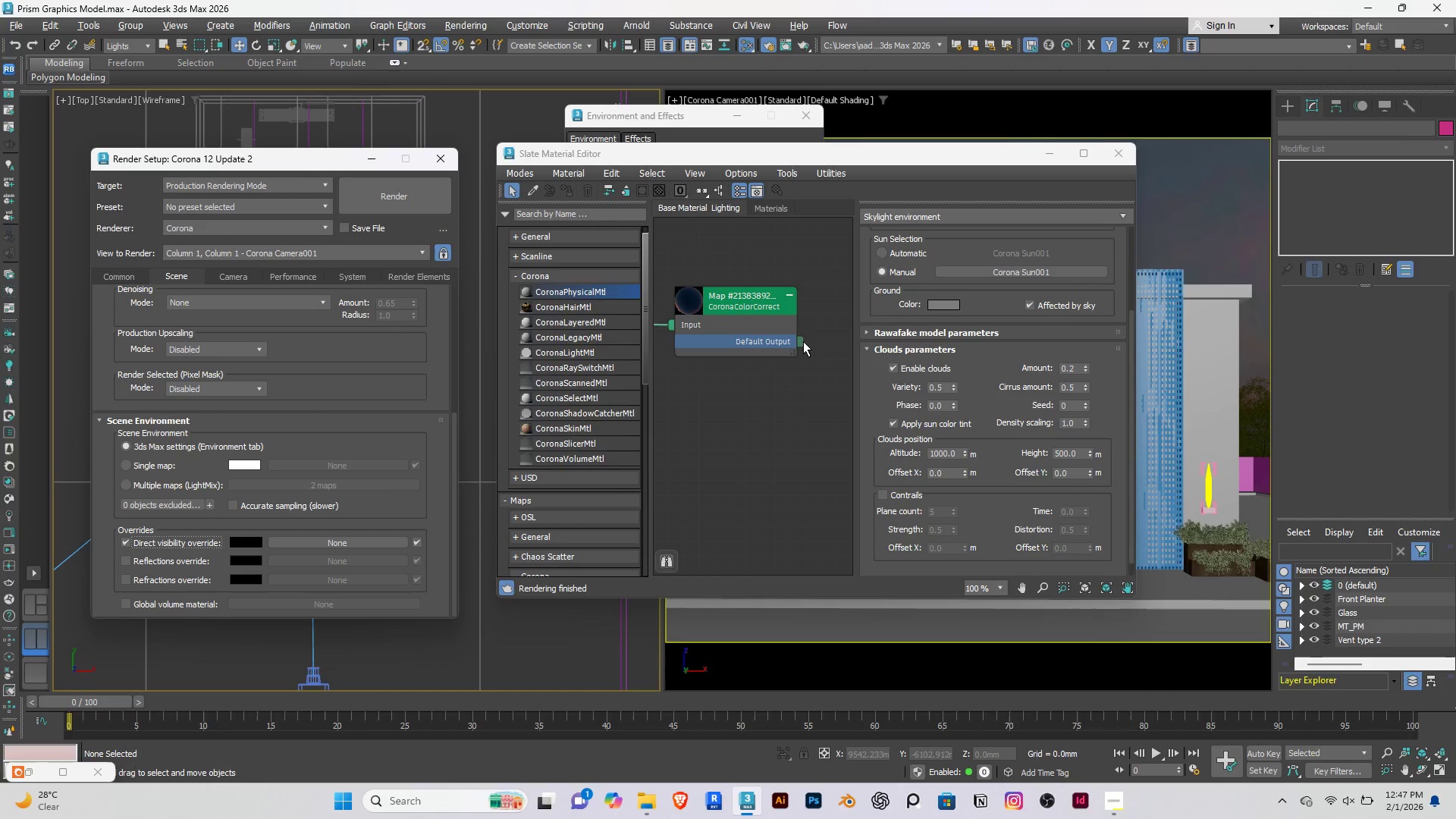 
left_click_drag(start_coordinate=[802, 341], to_coordinate=[347, 543])
 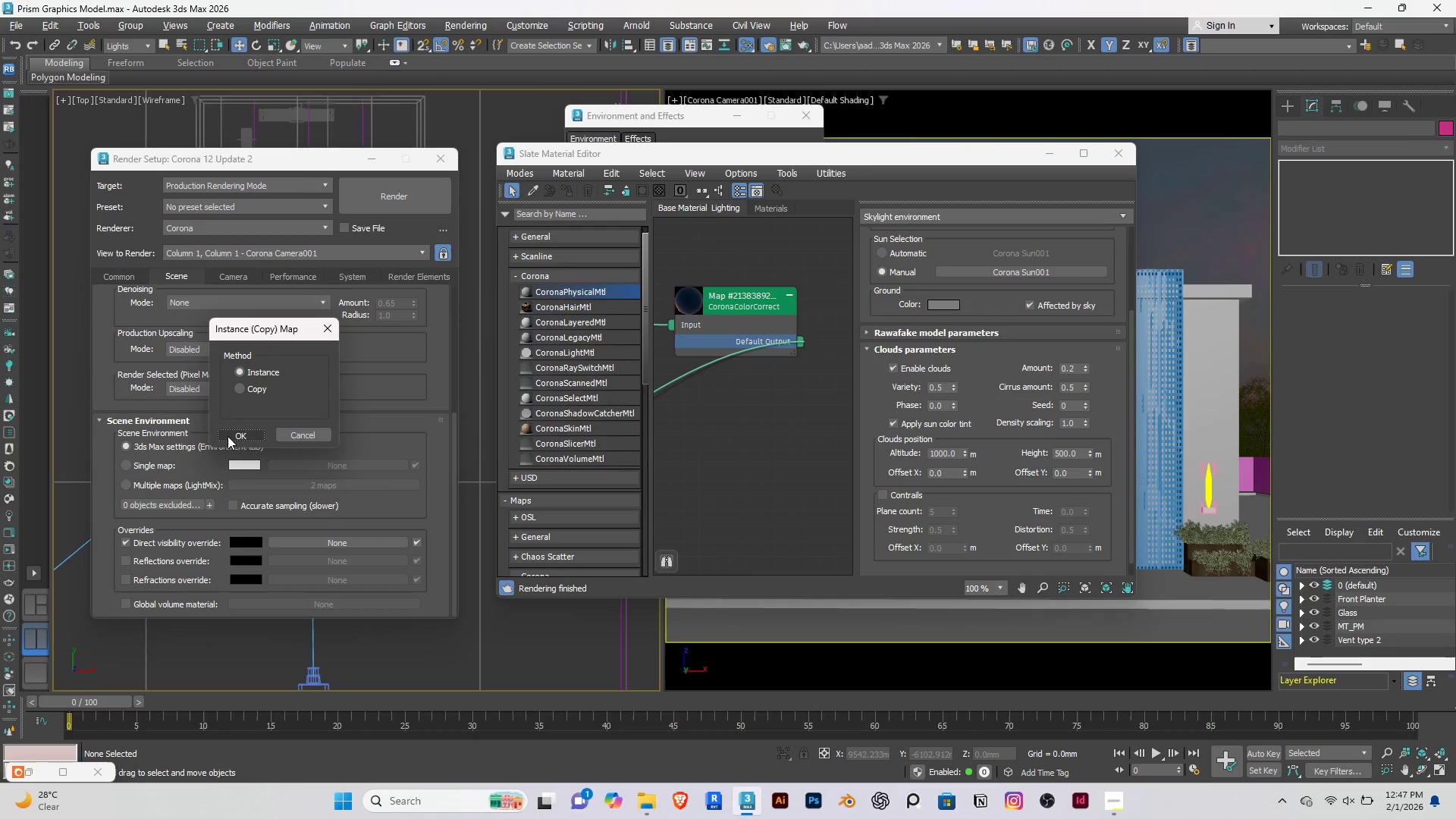 
left_click([237, 431])
 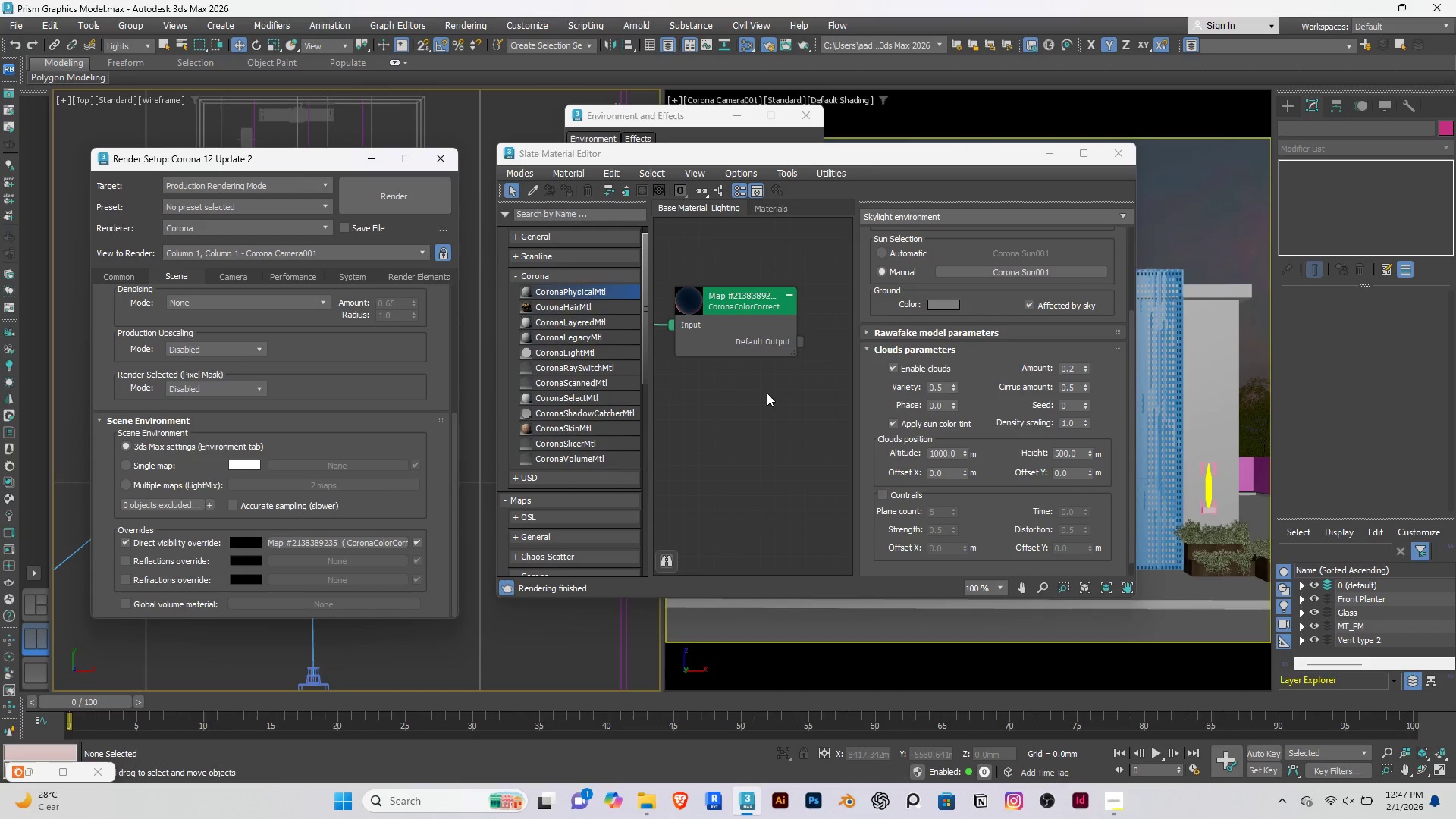 
left_click([763, 392])
 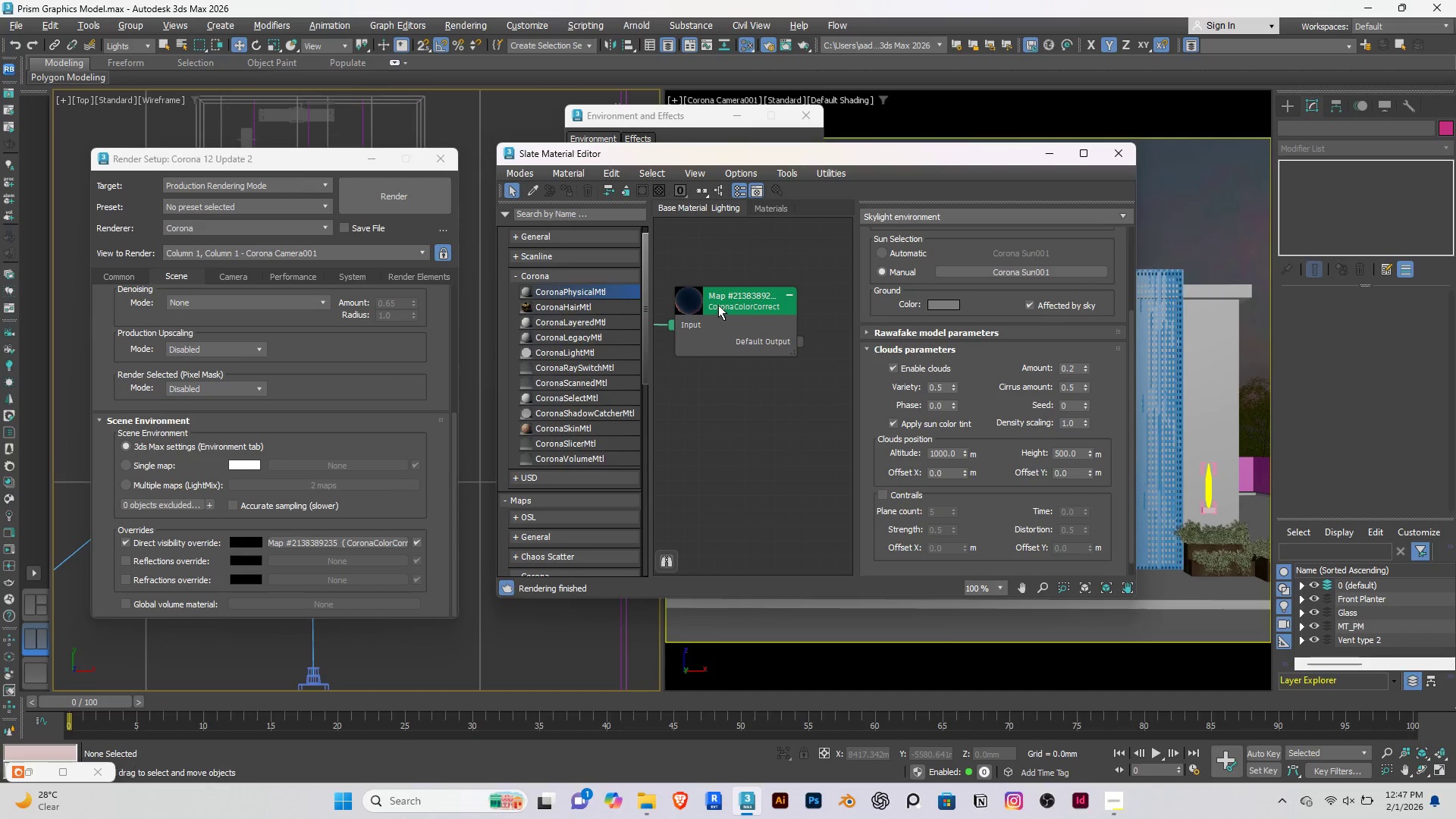 
left_click([718, 305])
 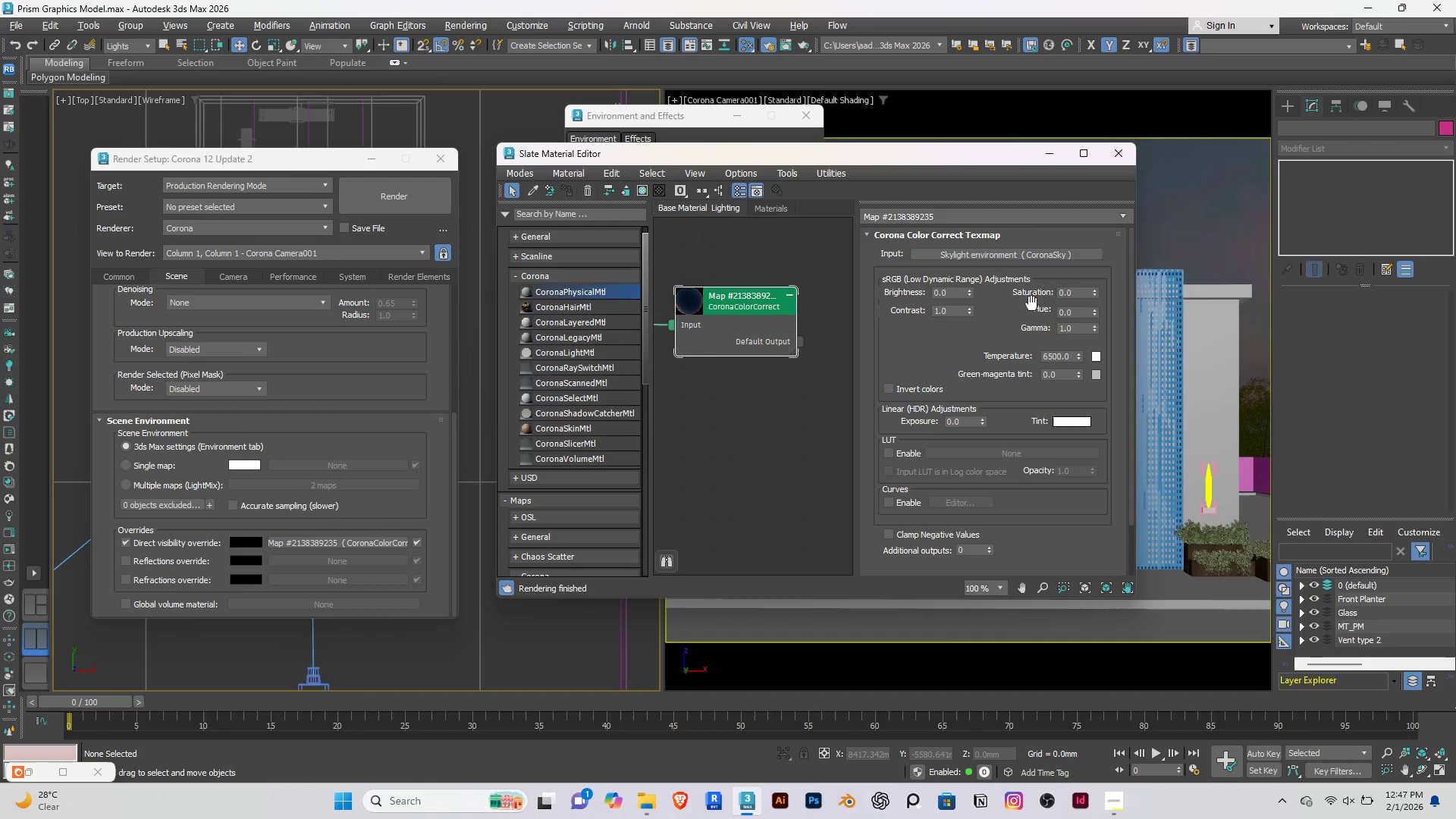 
double_click([952, 293])
 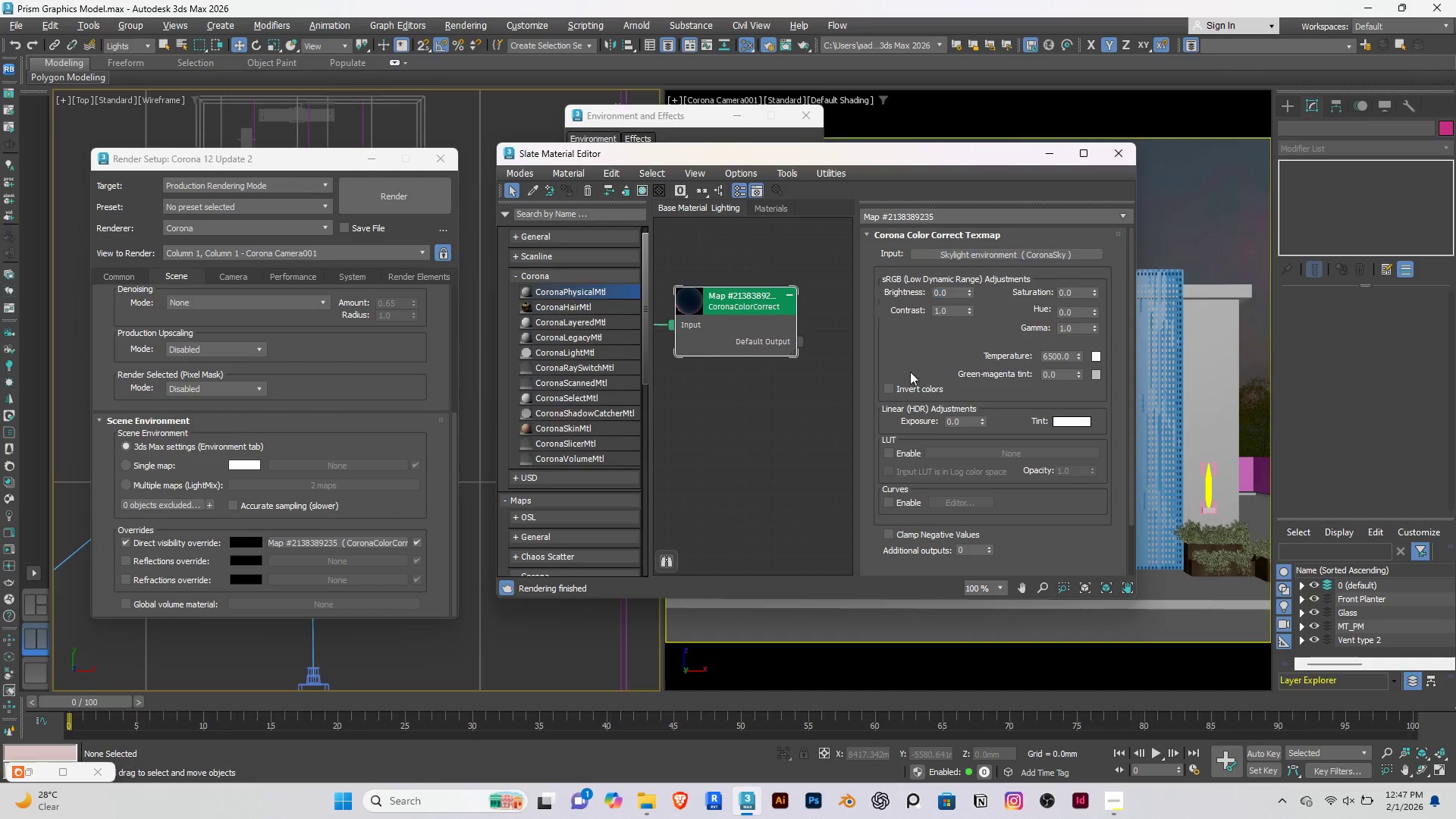 
left_click_drag(start_coordinate=[966, 289], to_coordinate=[952, 333])
 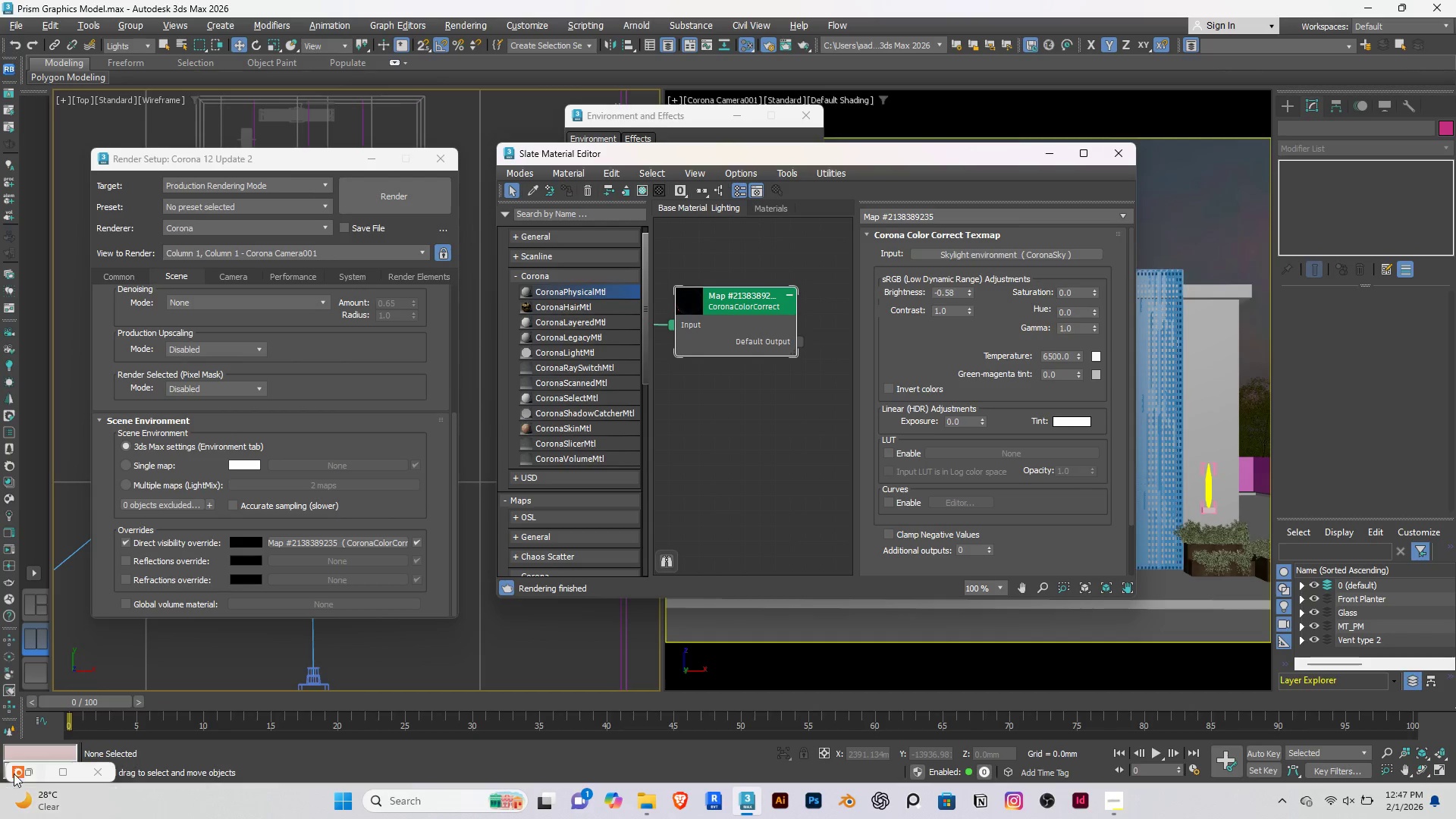 
left_click([35, 770])
 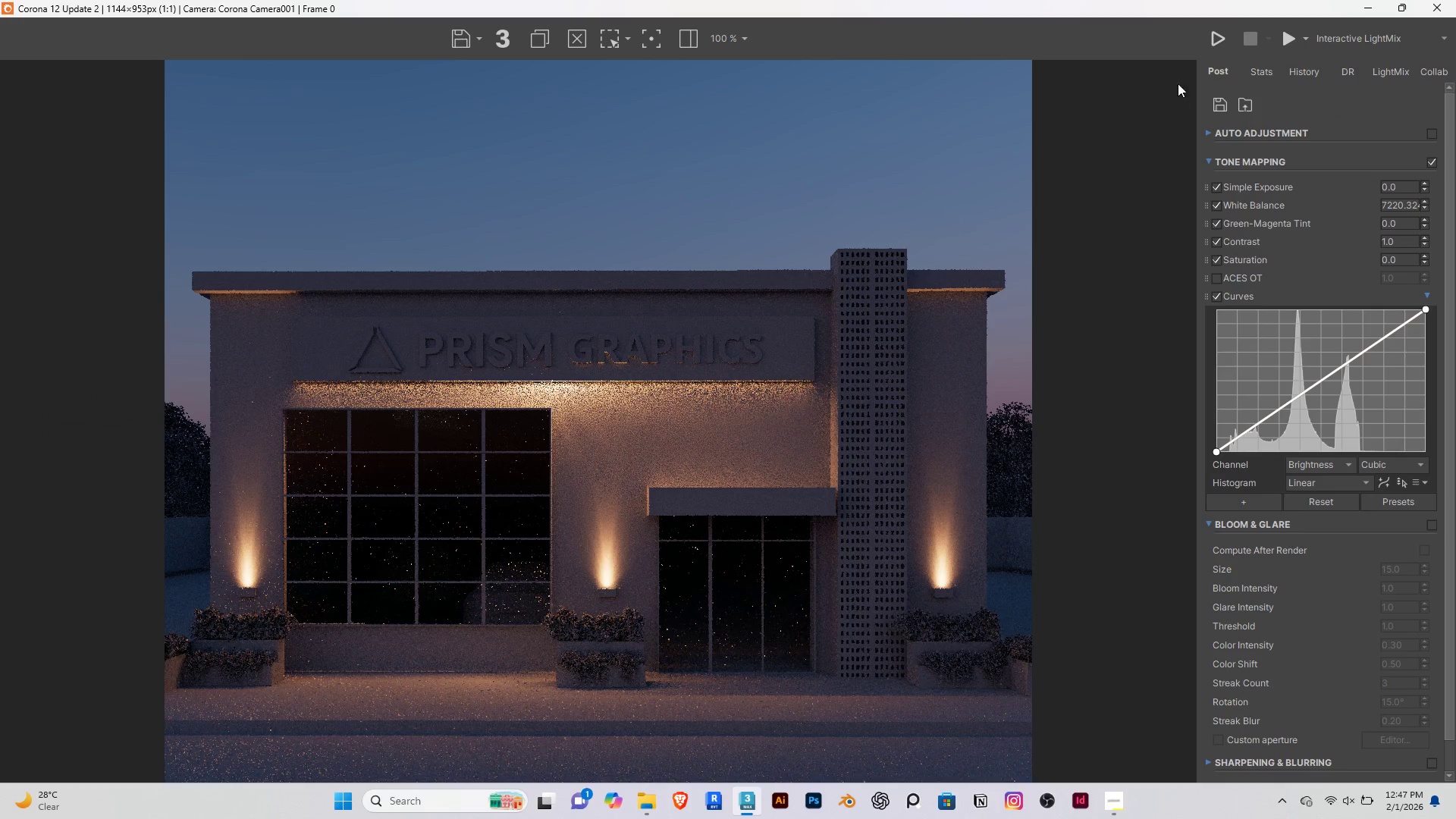 
left_click([1211, 42])
 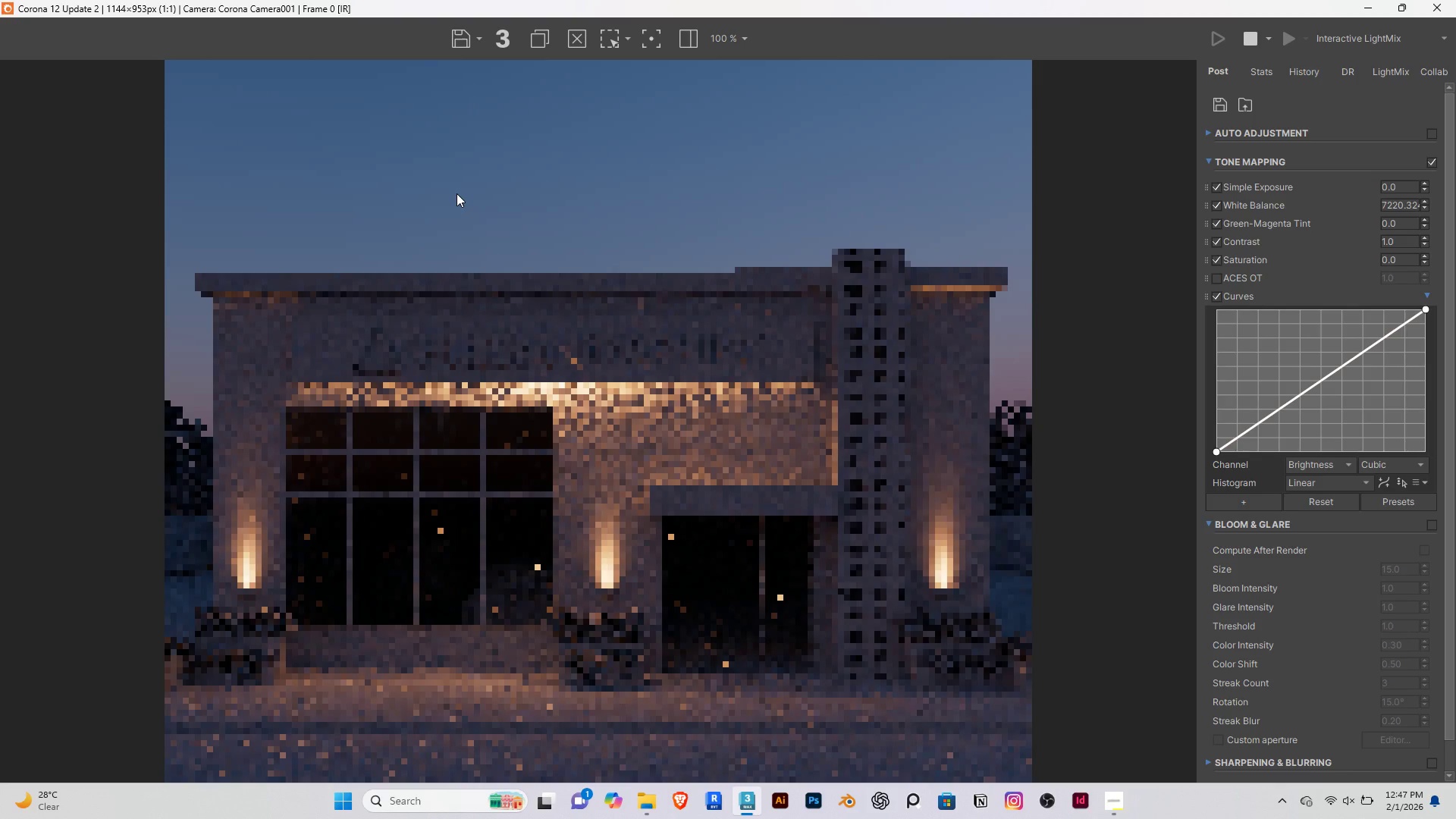 
wait(13.5)
 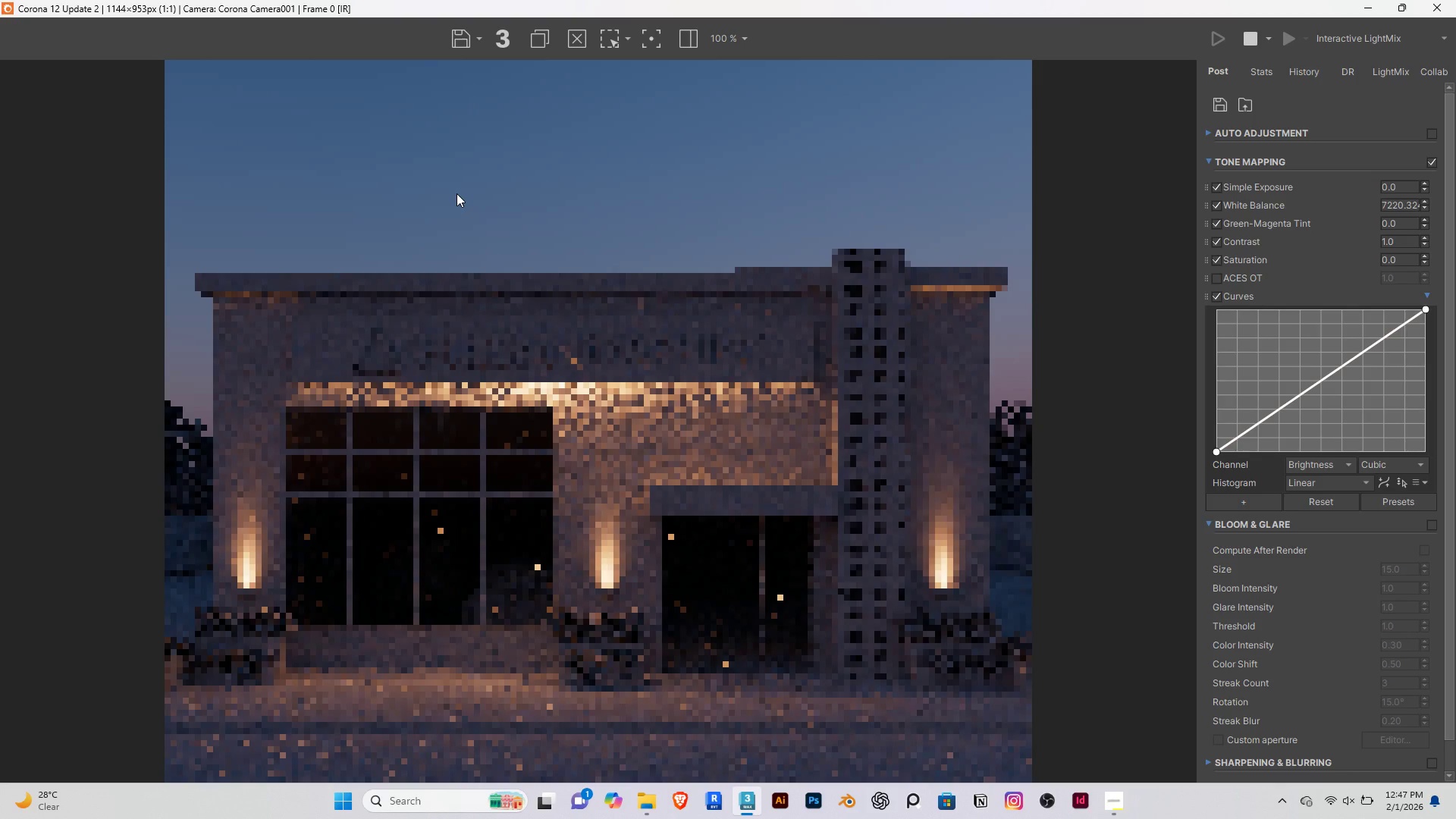 
left_click_drag(start_coordinate=[658, 11], to_coordinate=[628, 215])
 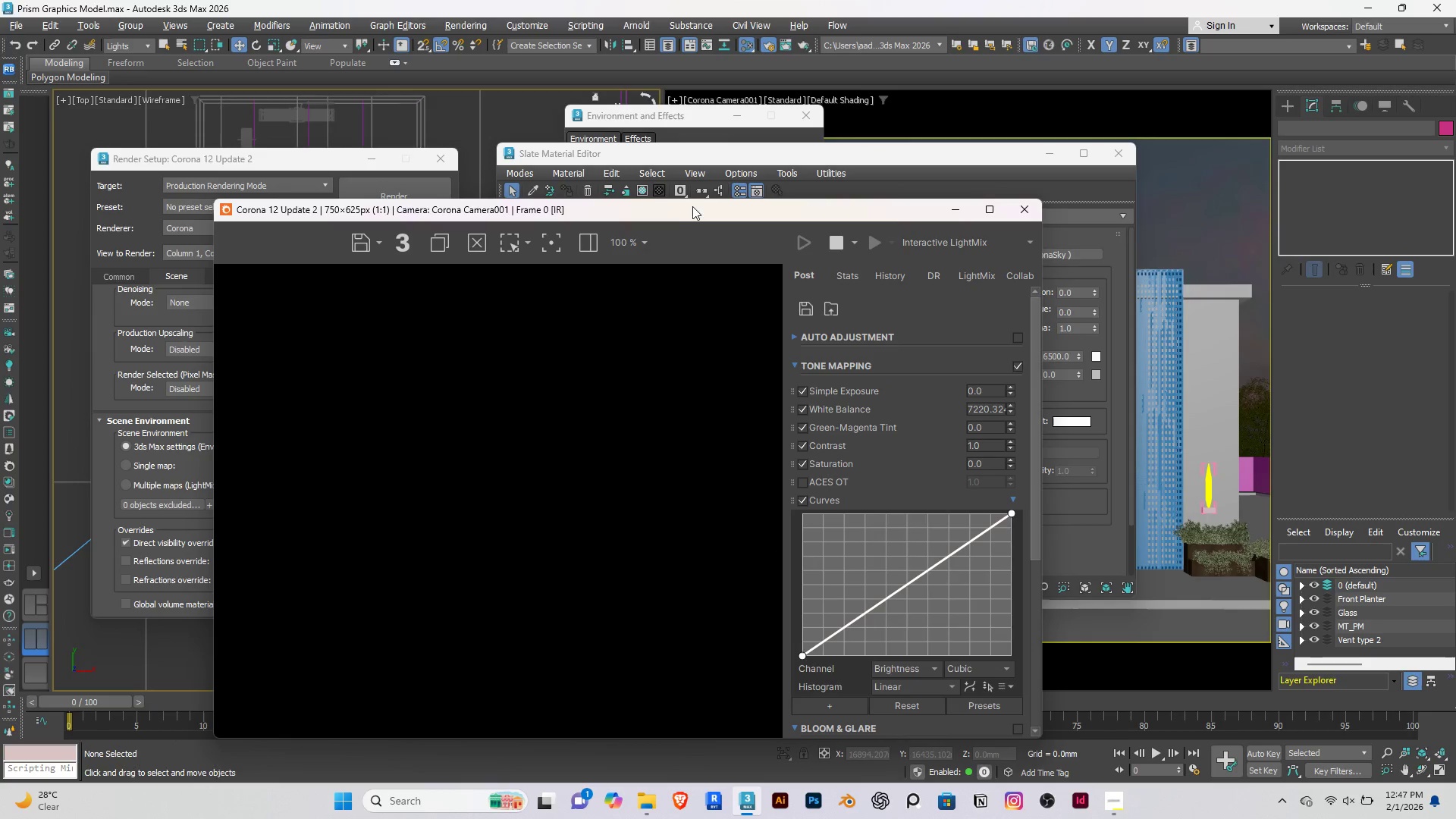 
left_click_drag(start_coordinate=[679, 215], to_coordinate=[505, 202])
 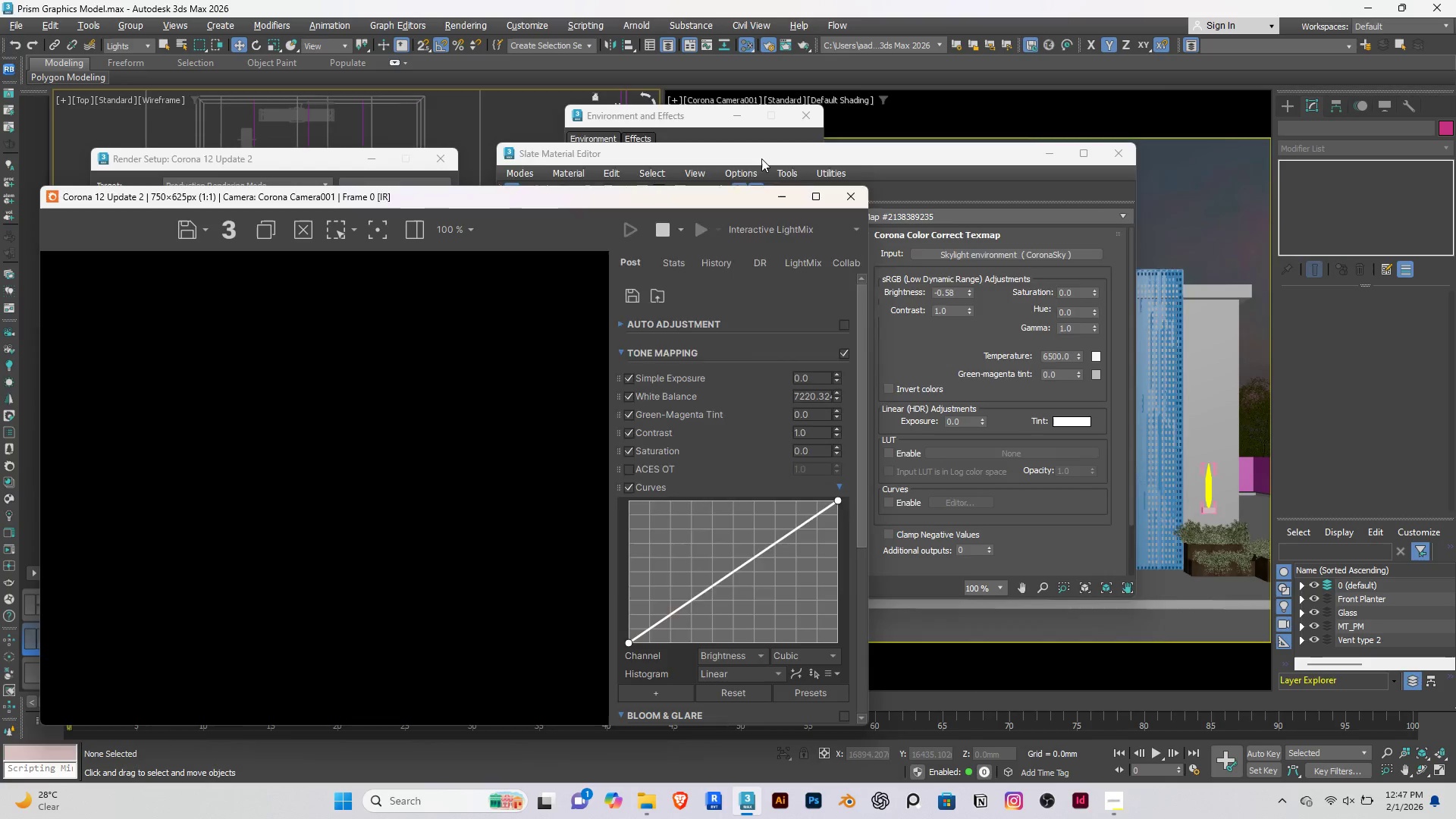 
left_click_drag(start_coordinate=[761, 158], to_coordinate=[1060, 171])
 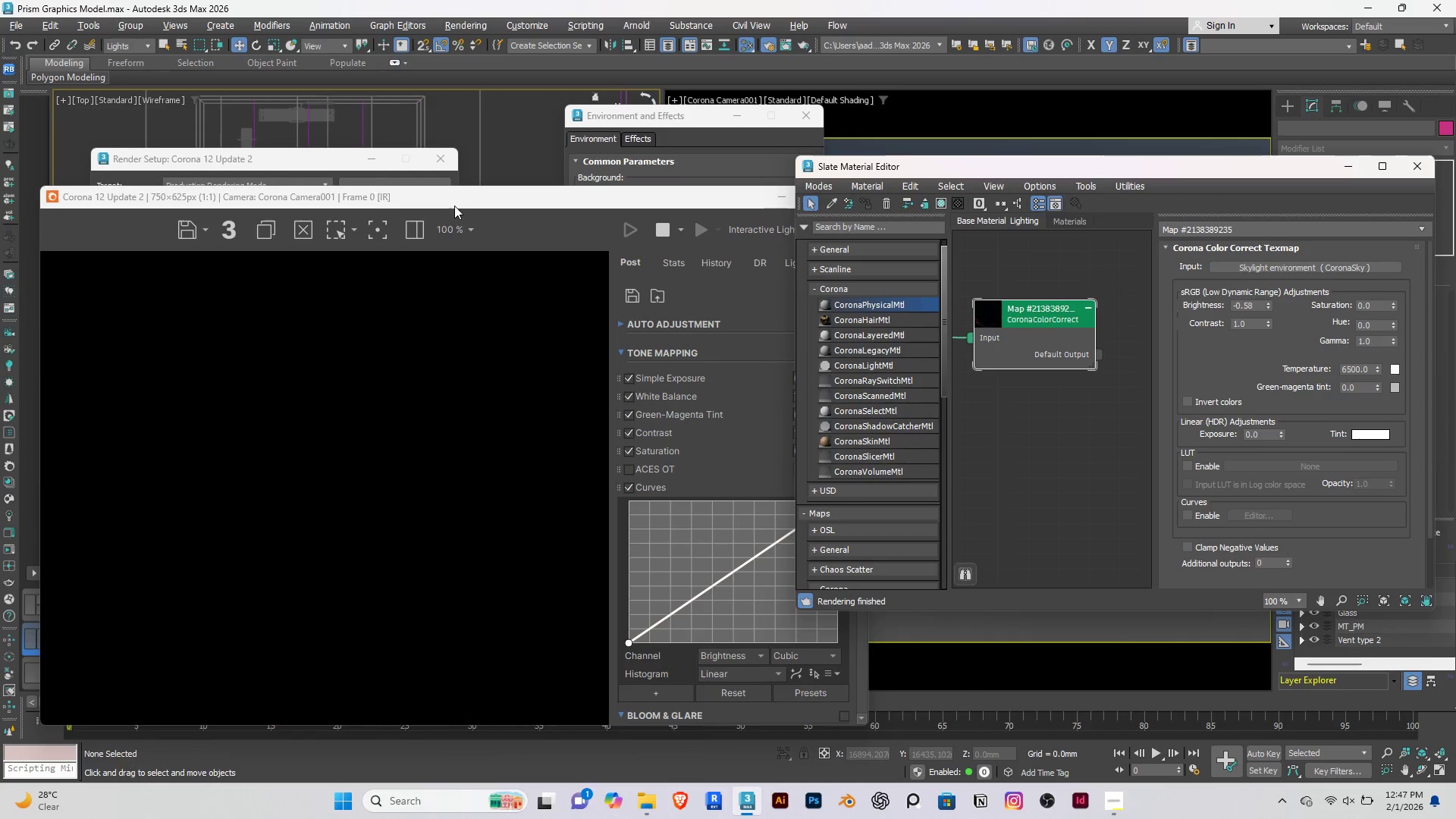 
left_click_drag(start_coordinate=[452, 202], to_coordinate=[434, 130])
 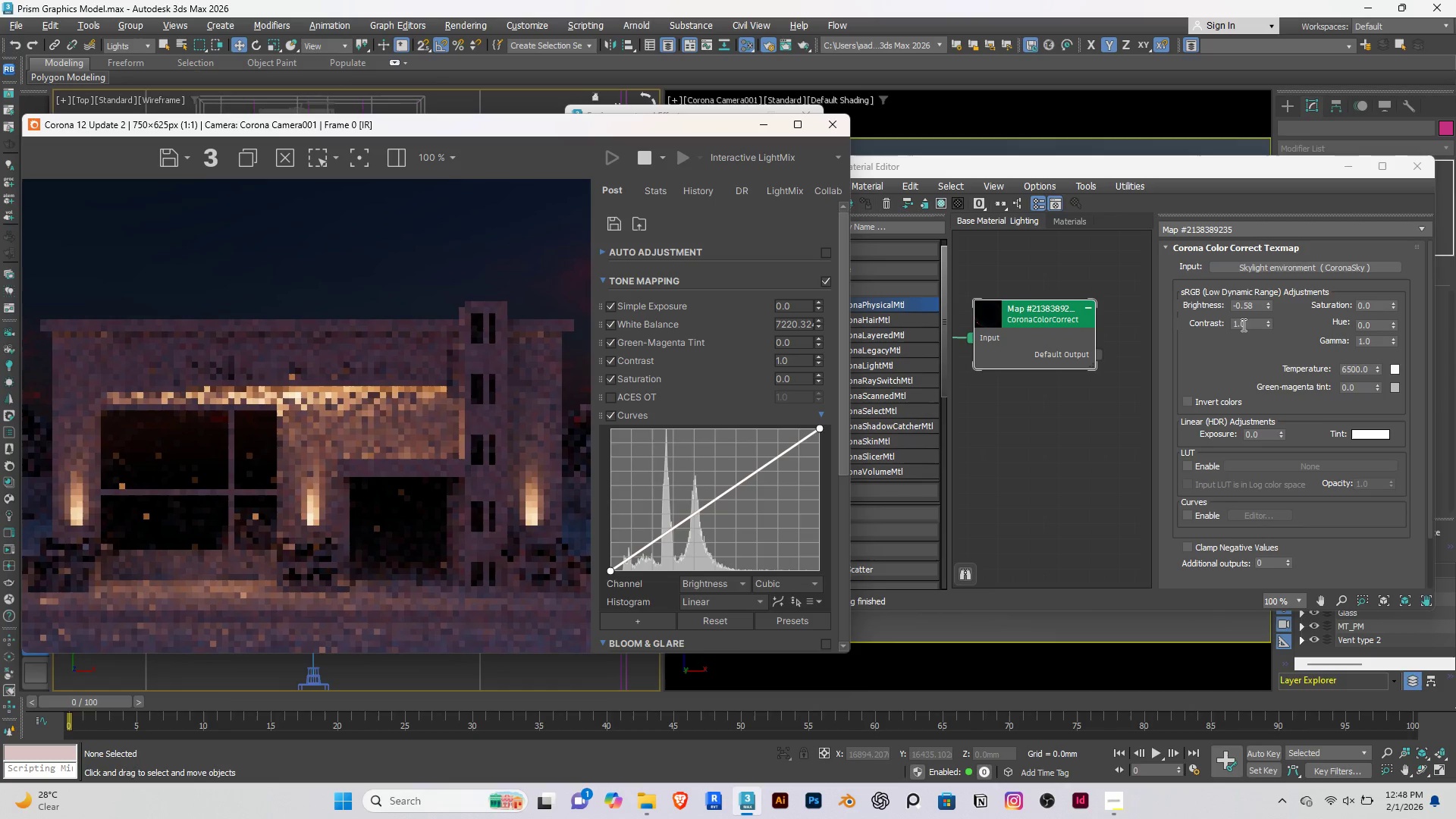 
double_click([1259, 306])
 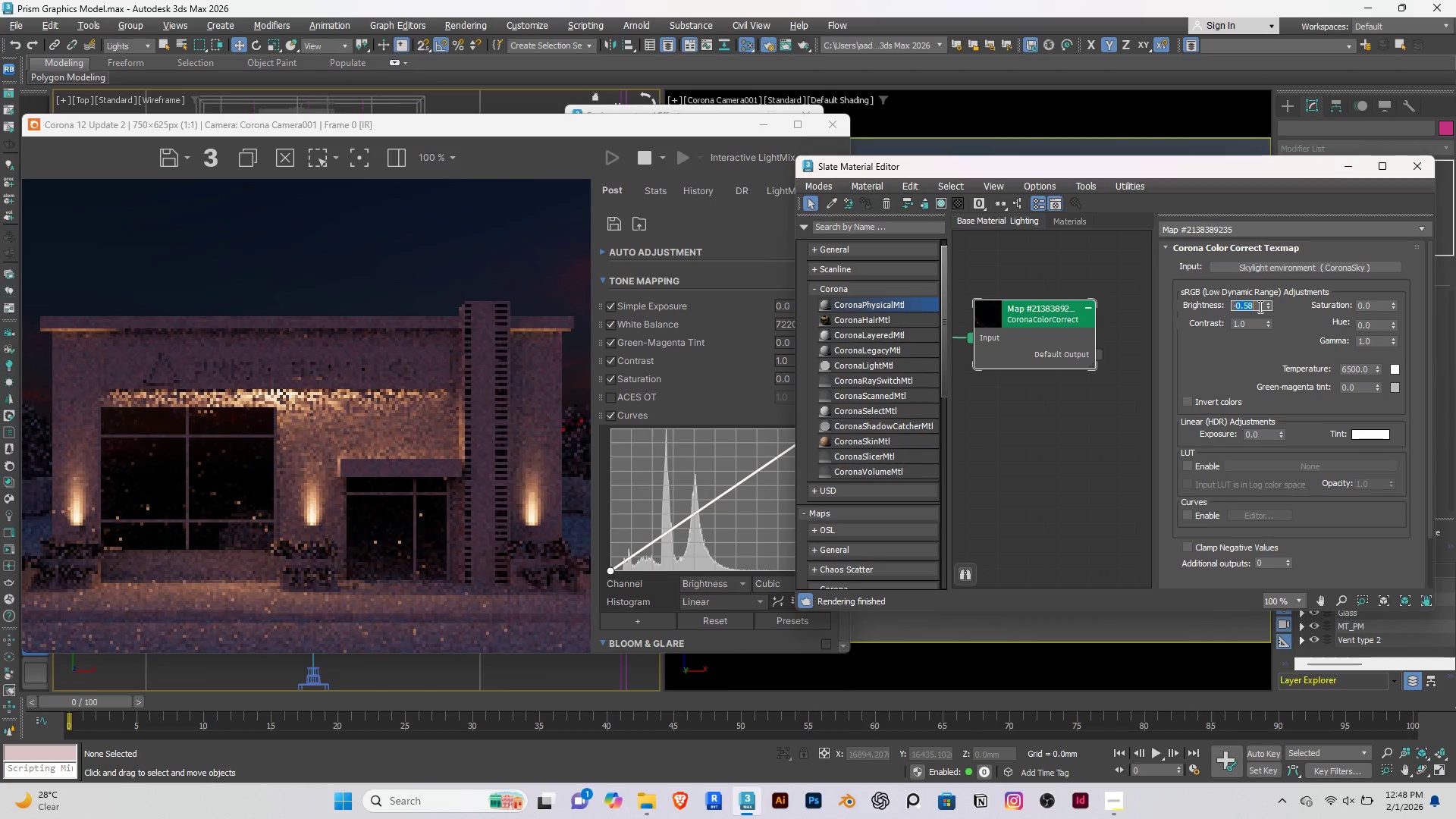 
key(Period)
 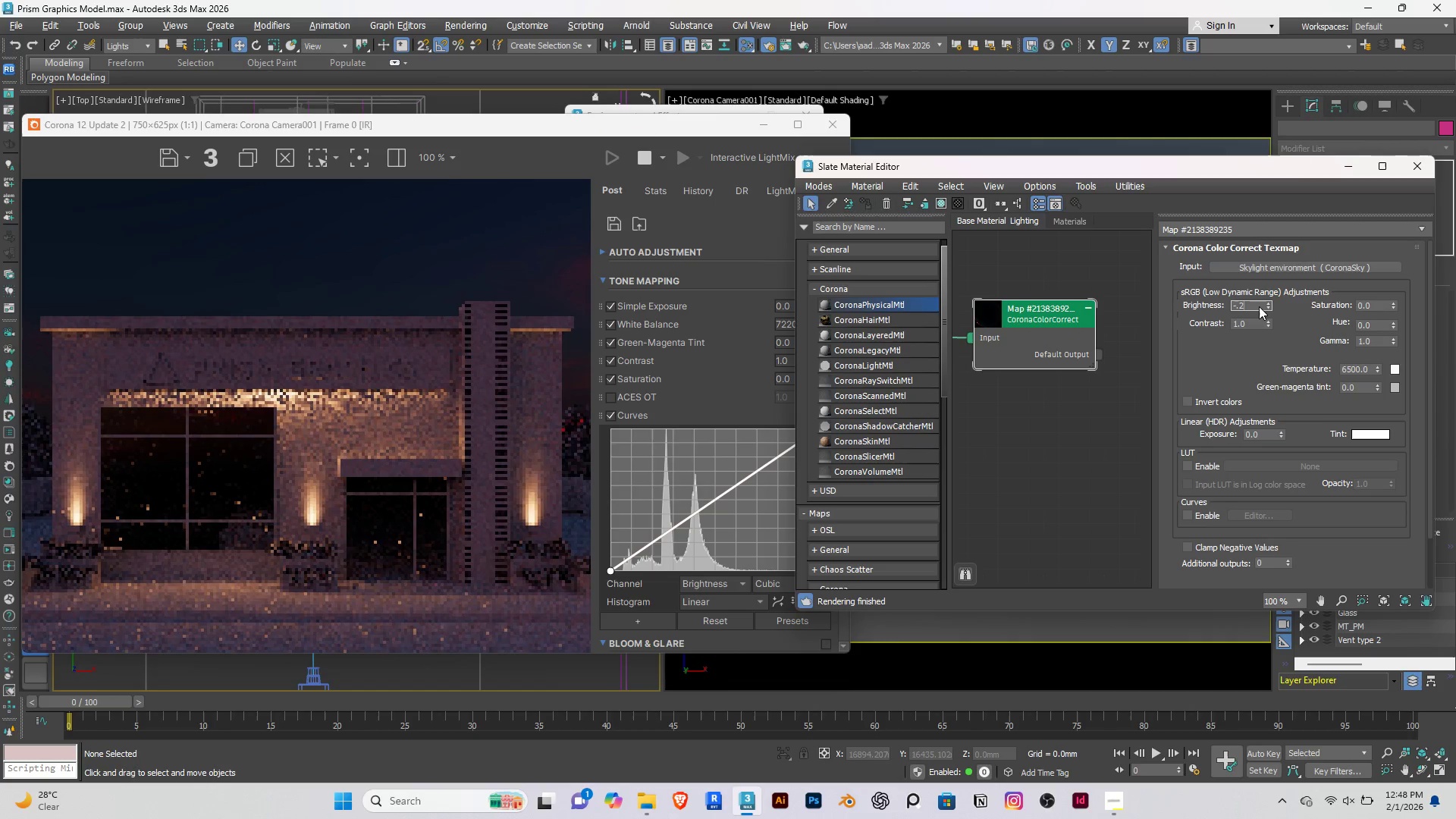 
key(2)
 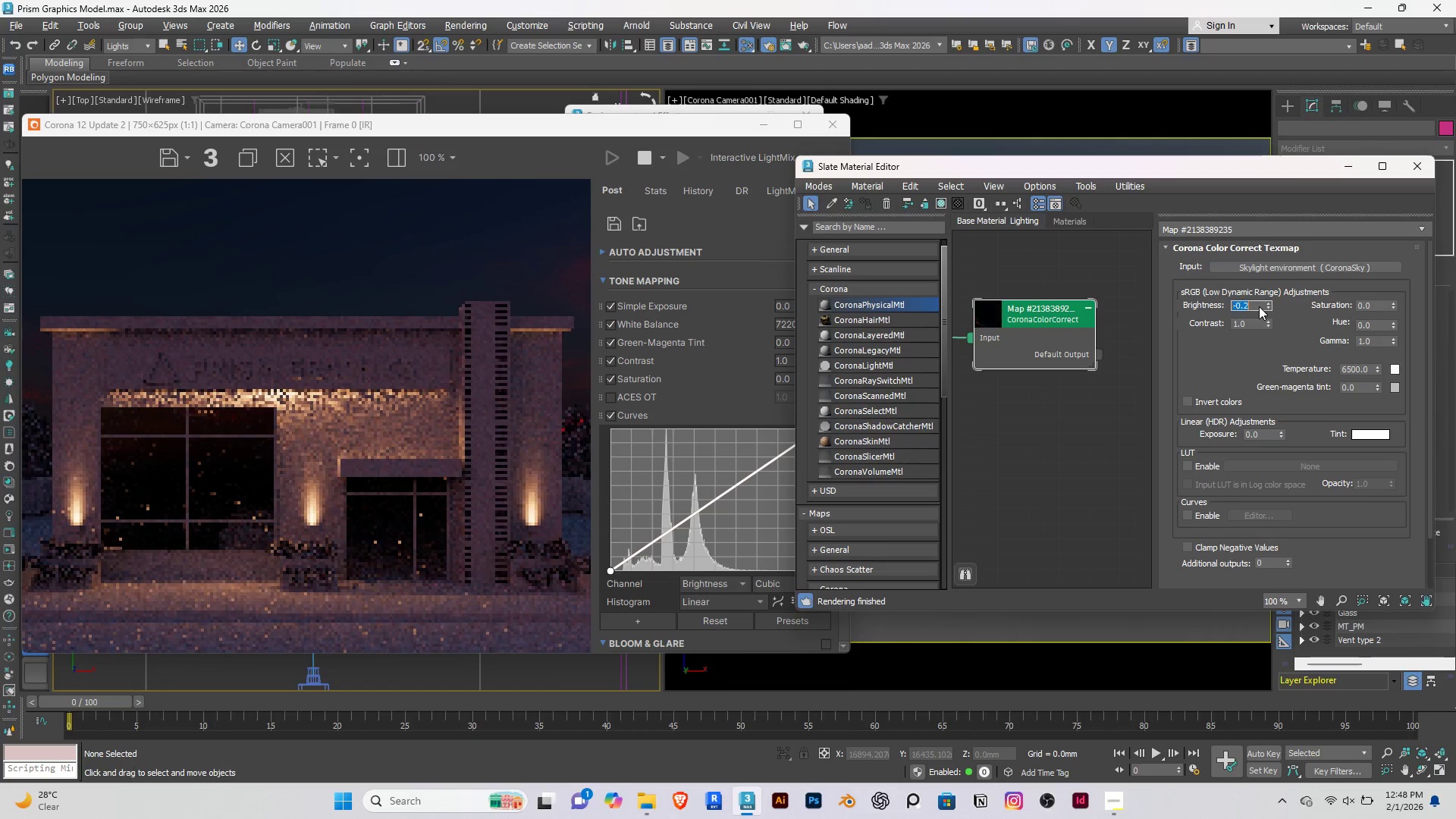 
key(Enter)
 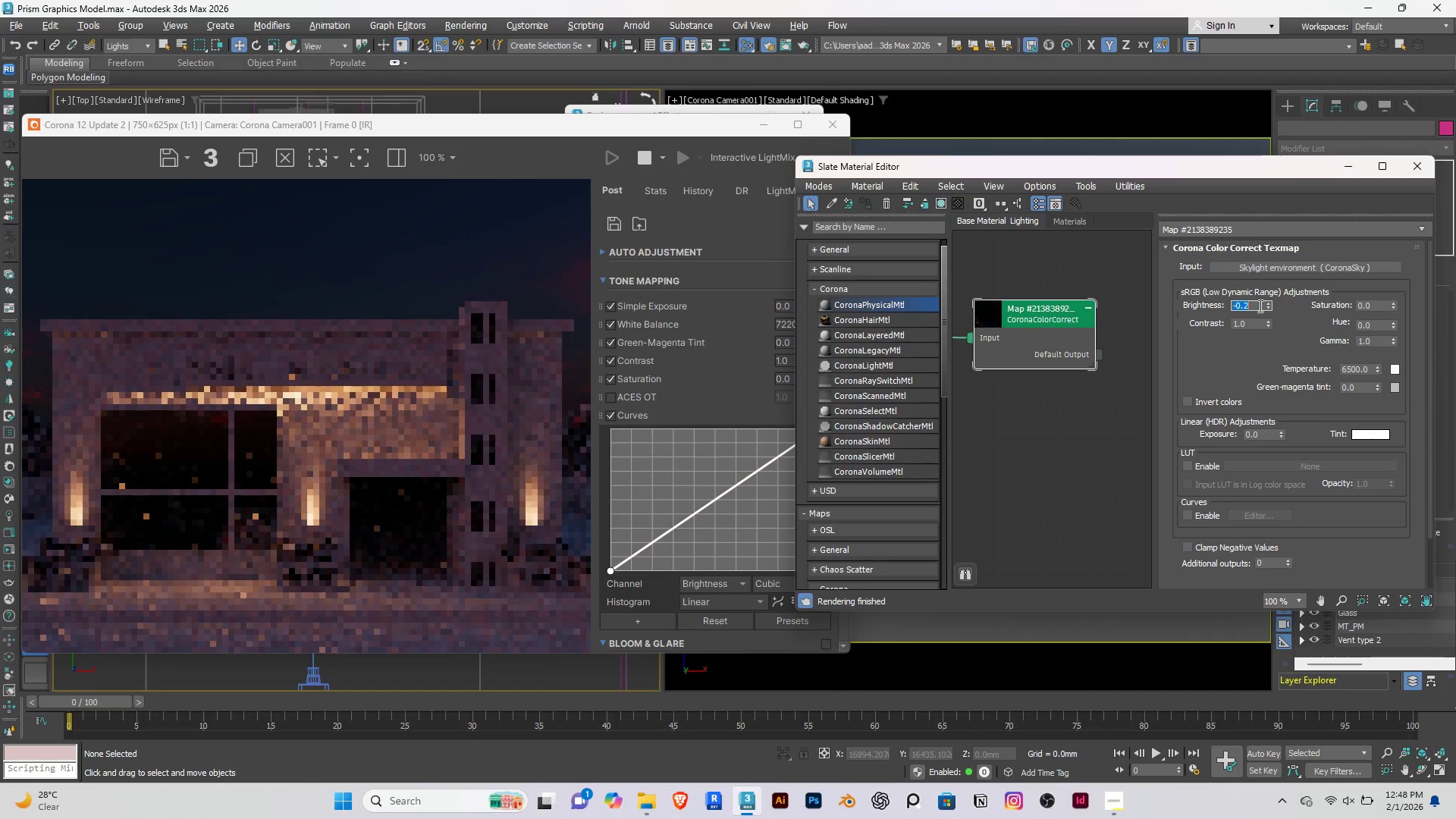 
wait(10.55)
 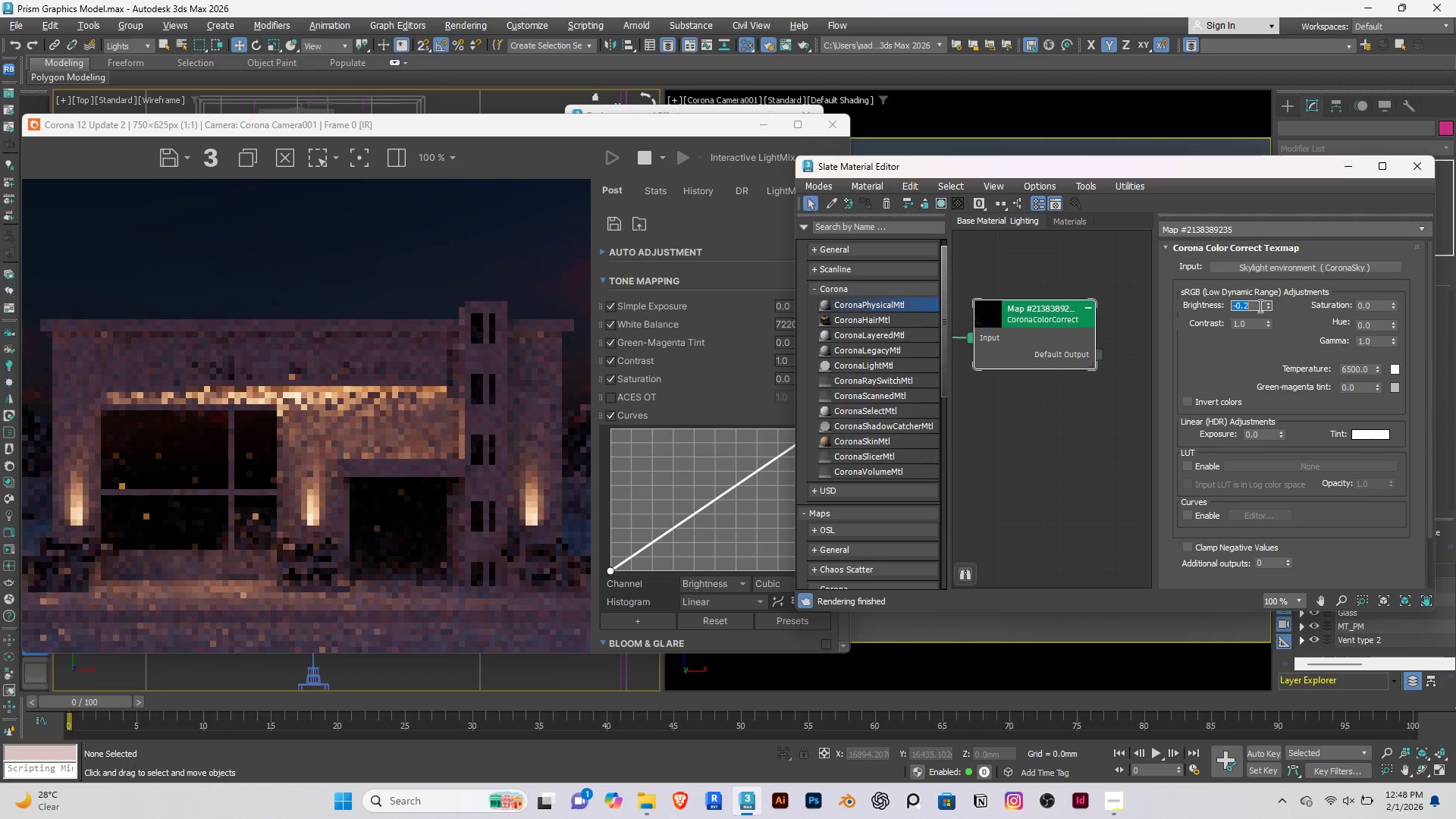 
left_click([1233, 353])
 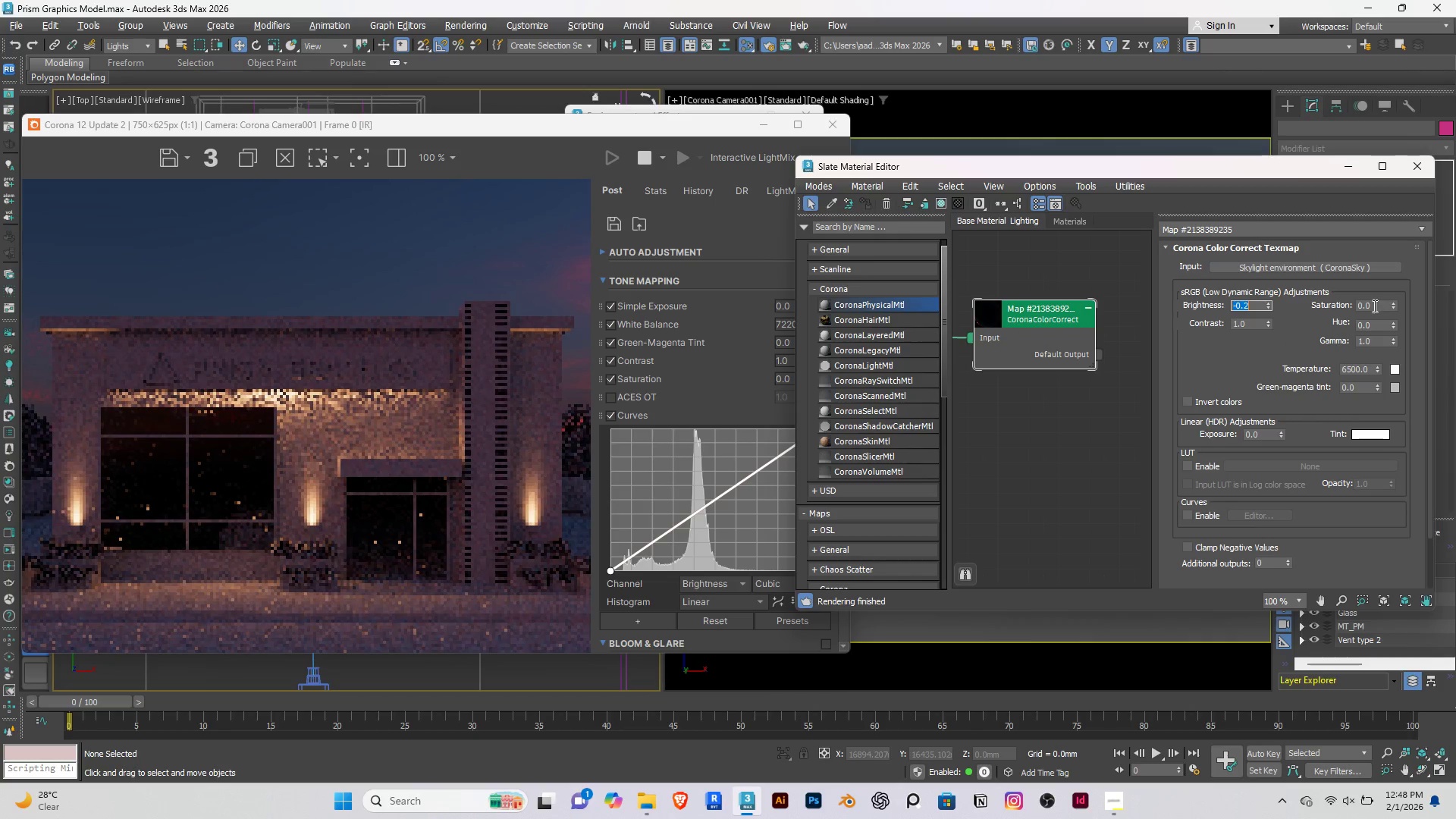 
wait(7.16)
 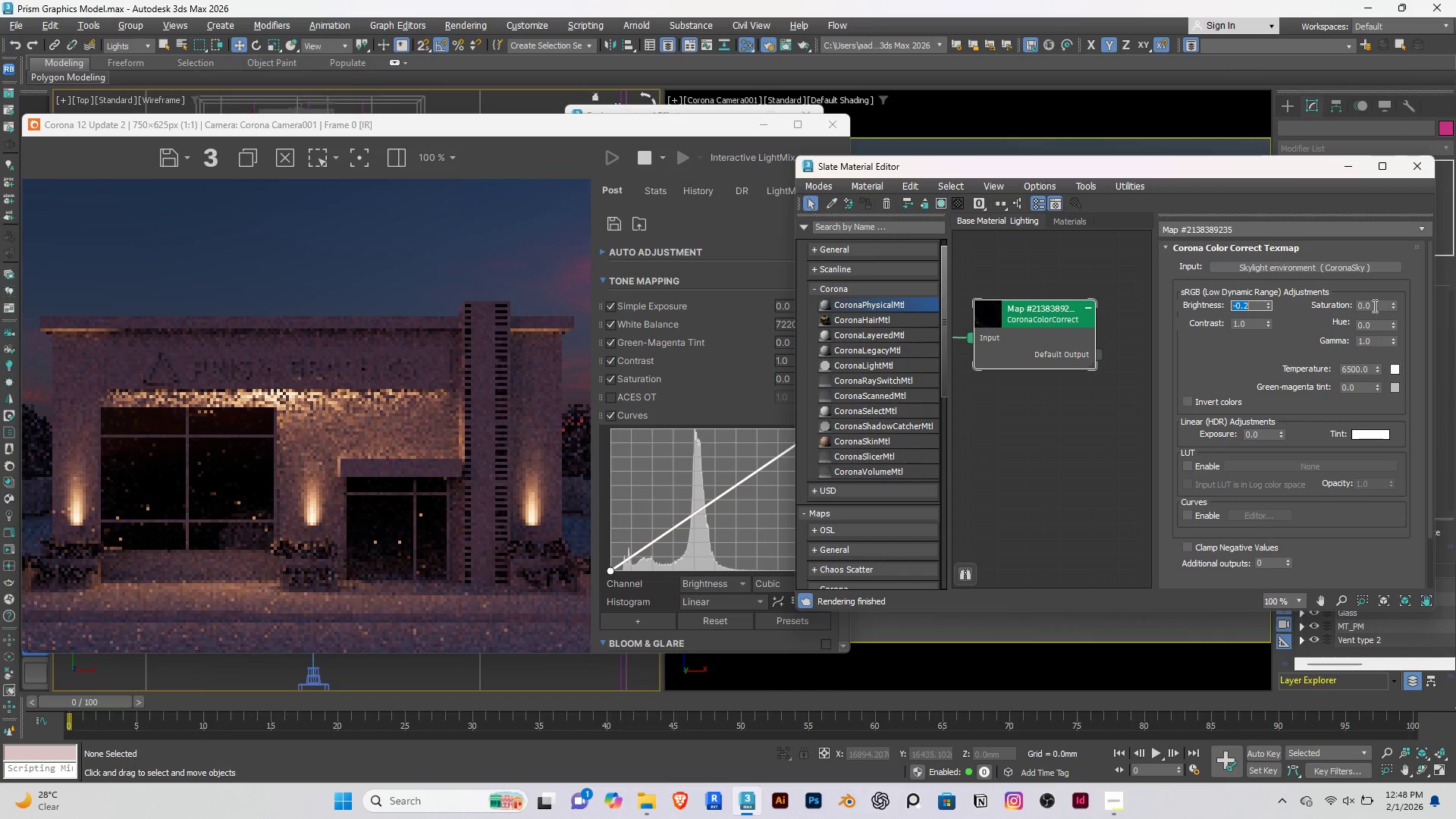 
left_click([1256, 358])
 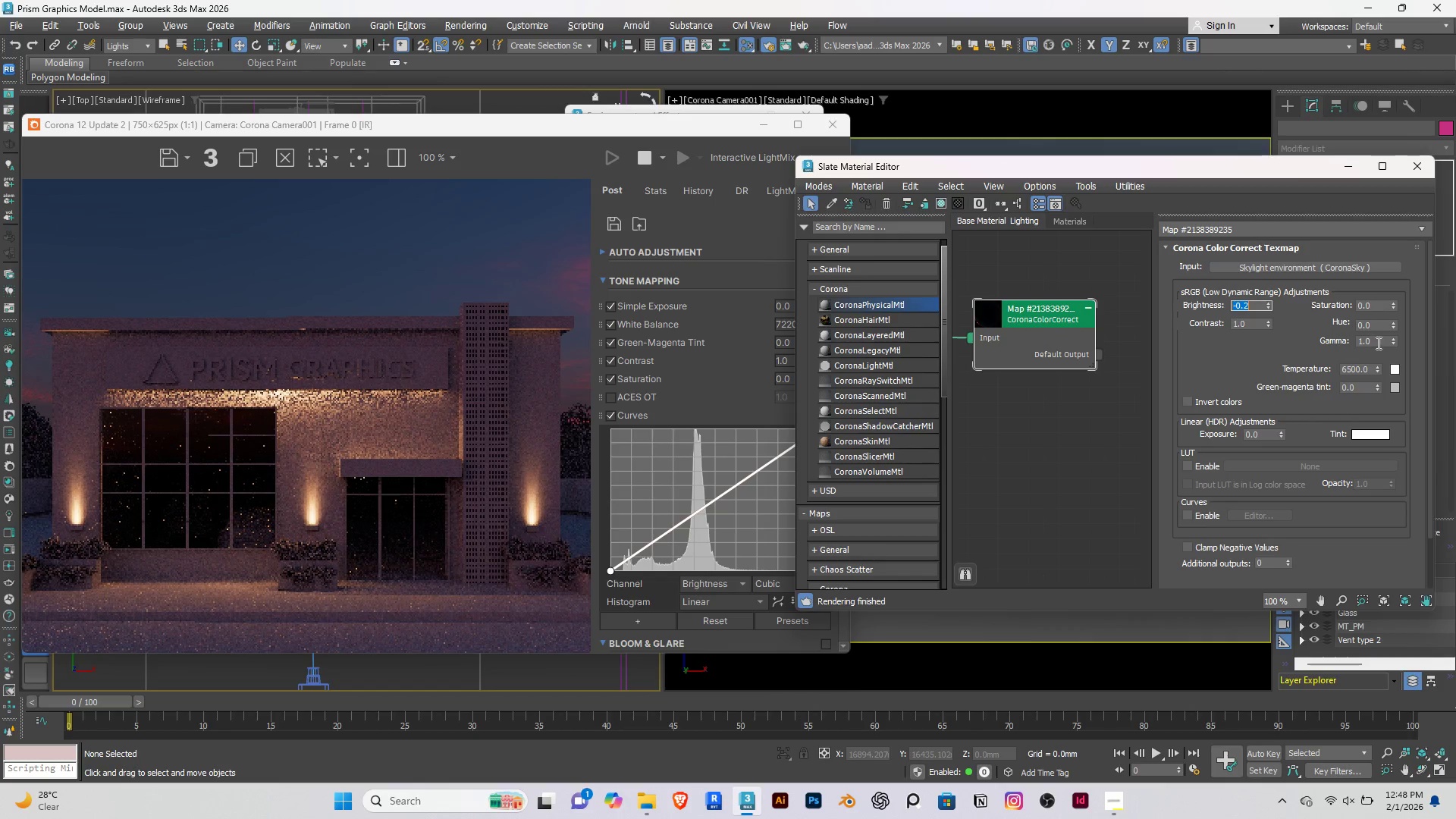 
left_click_drag(start_coordinate=[1393, 340], to_coordinate=[1383, 384])
 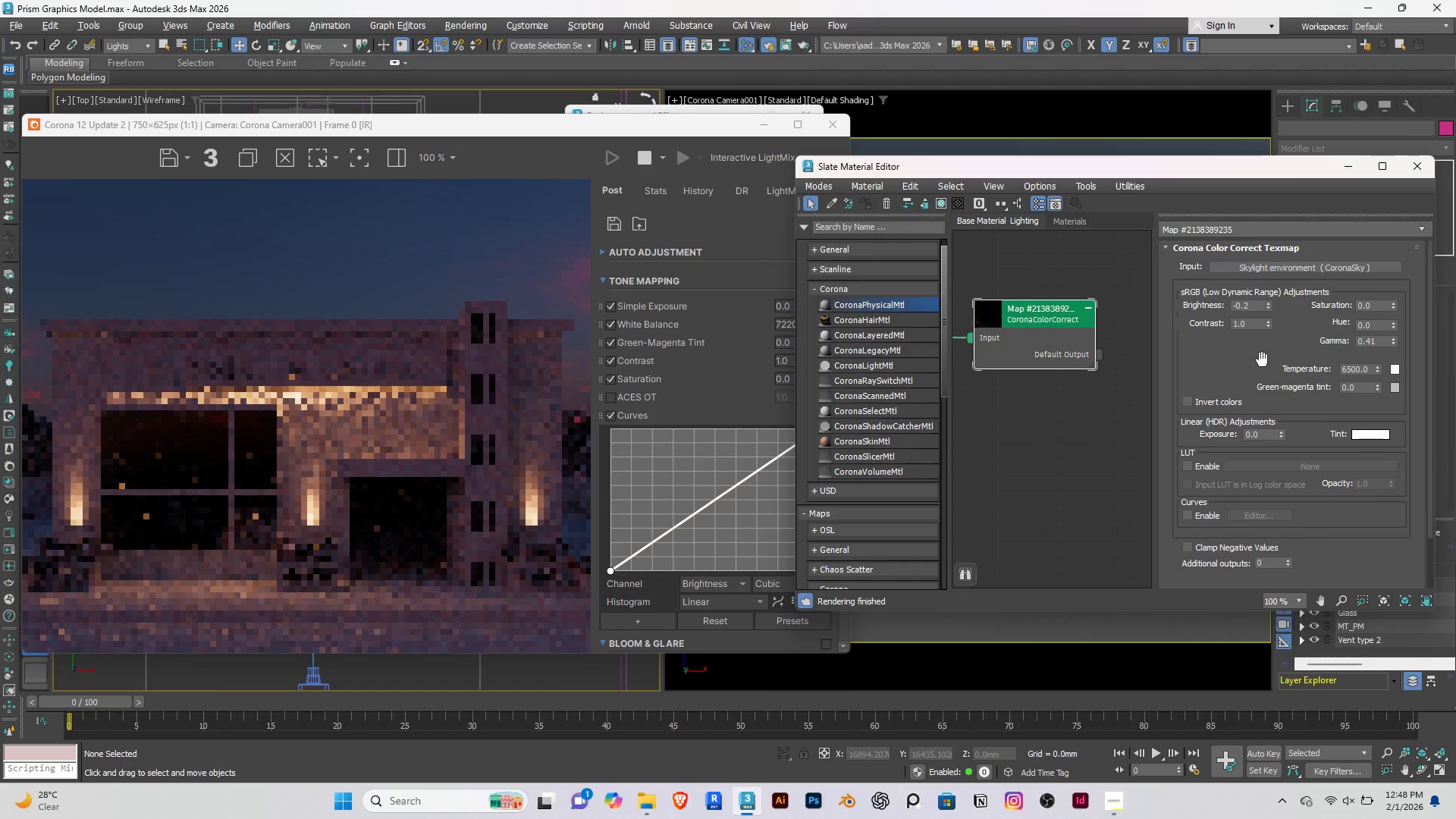 
wait(13.08)
 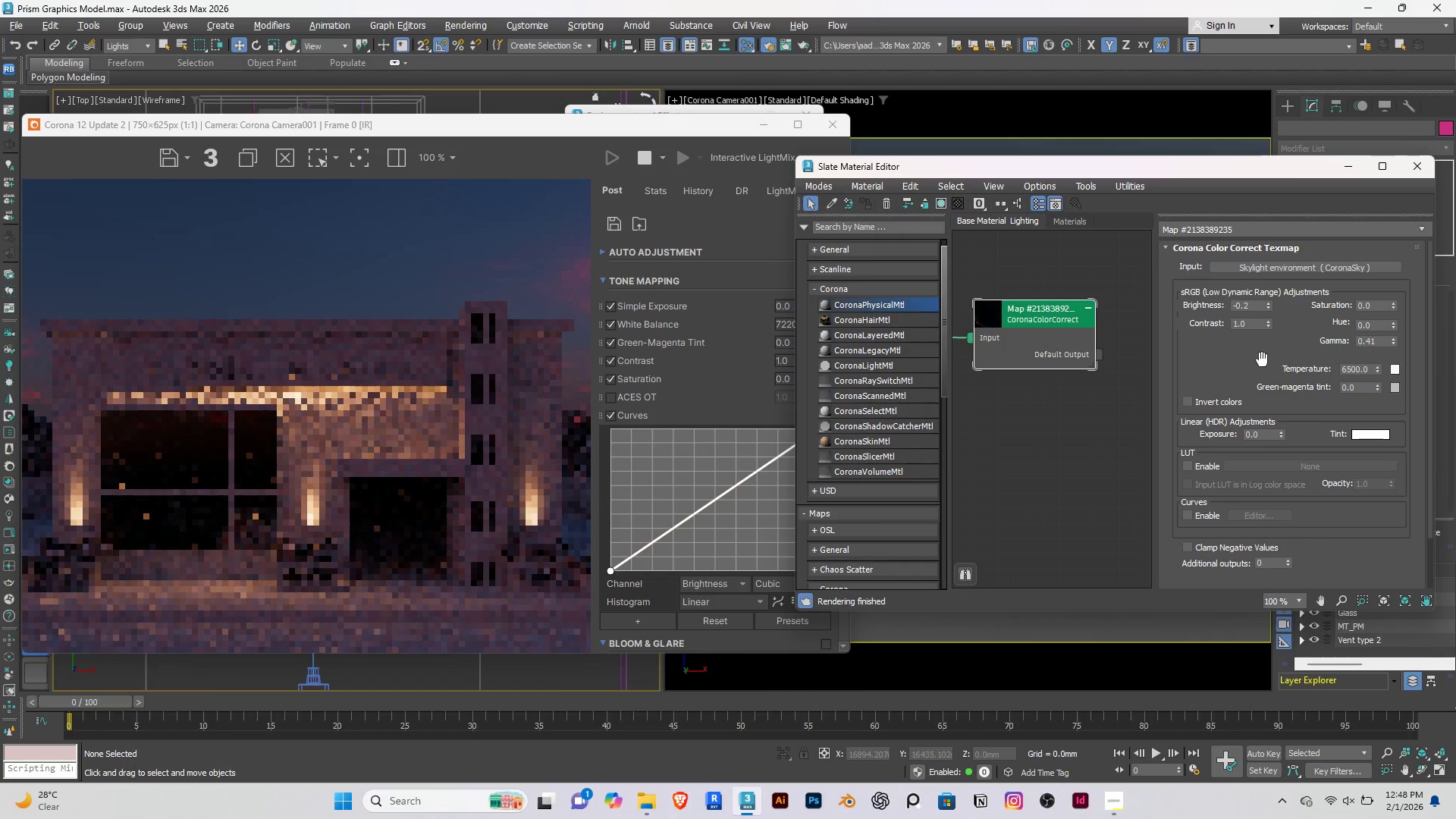 
double_click([1385, 341])
 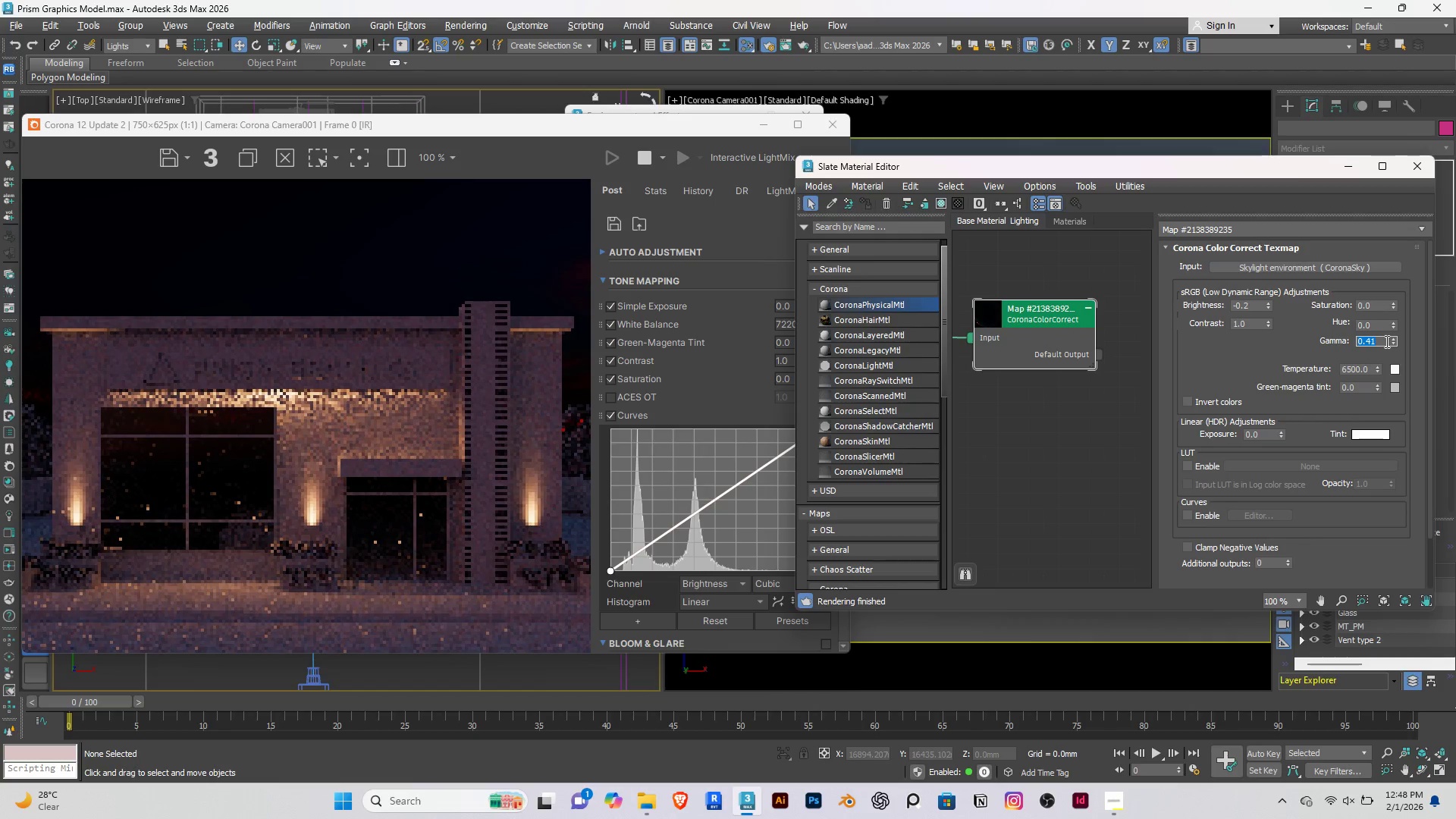 
key(1)
 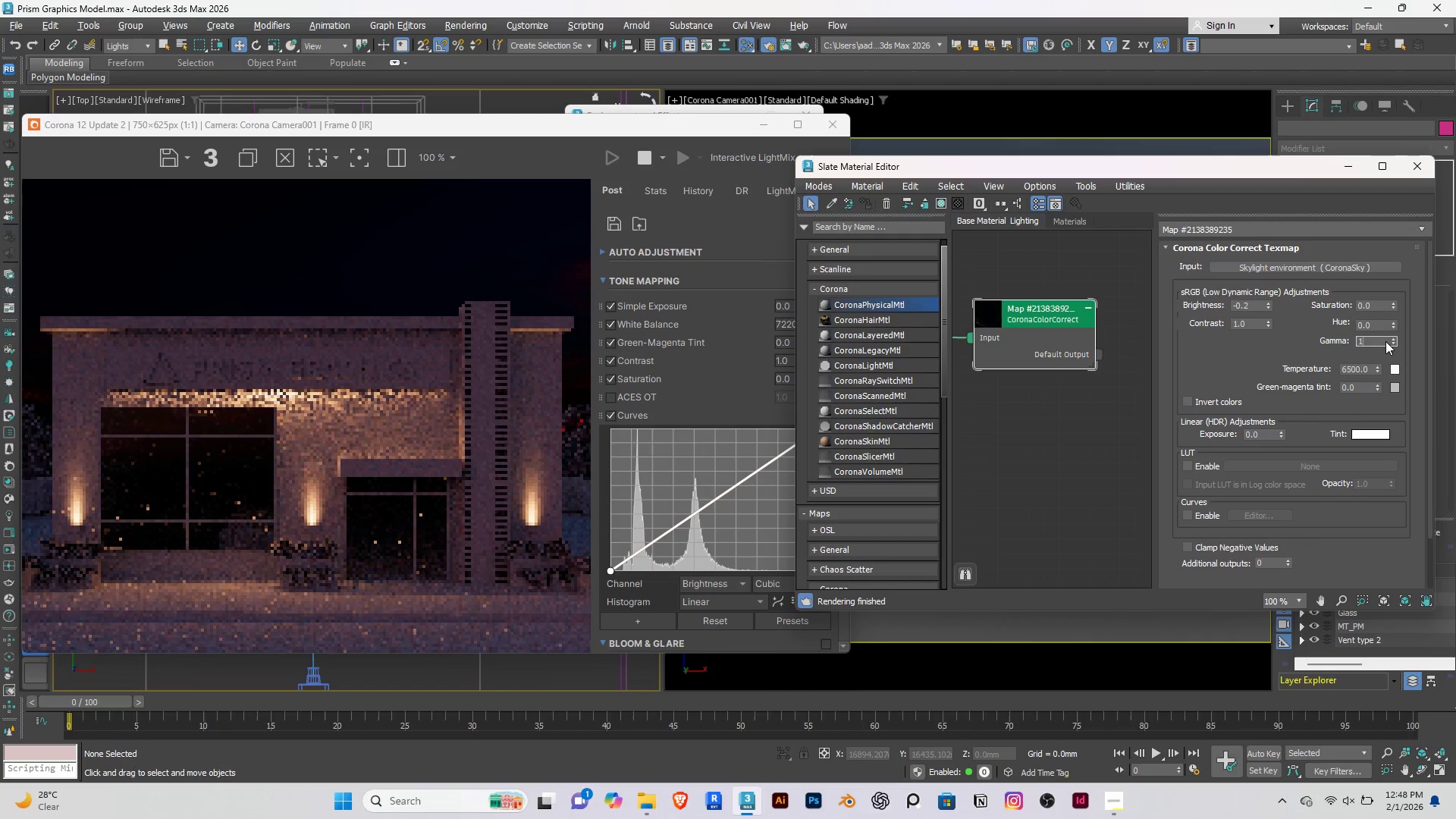 
key(Enter)
 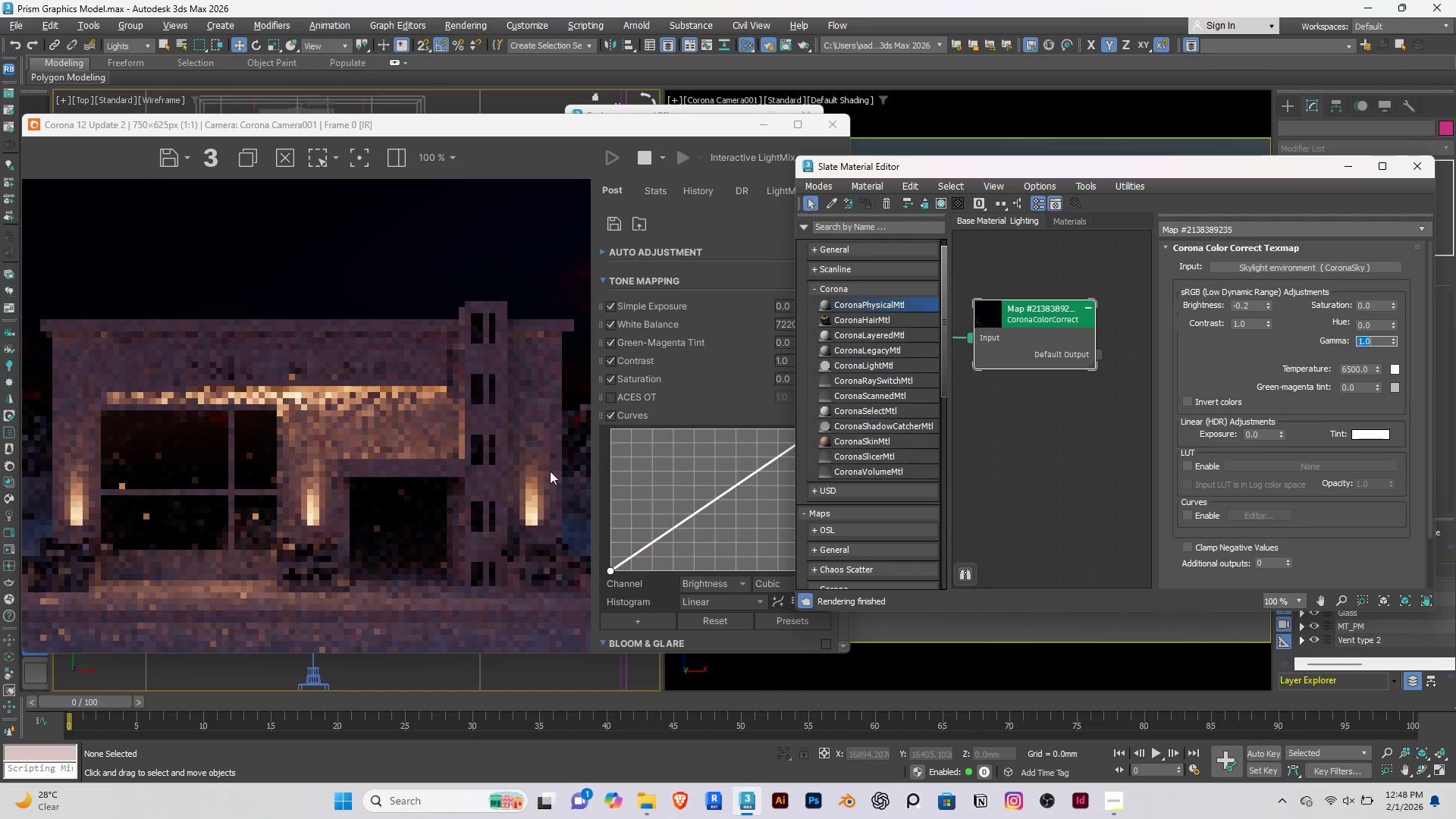 
key(Backslash)
 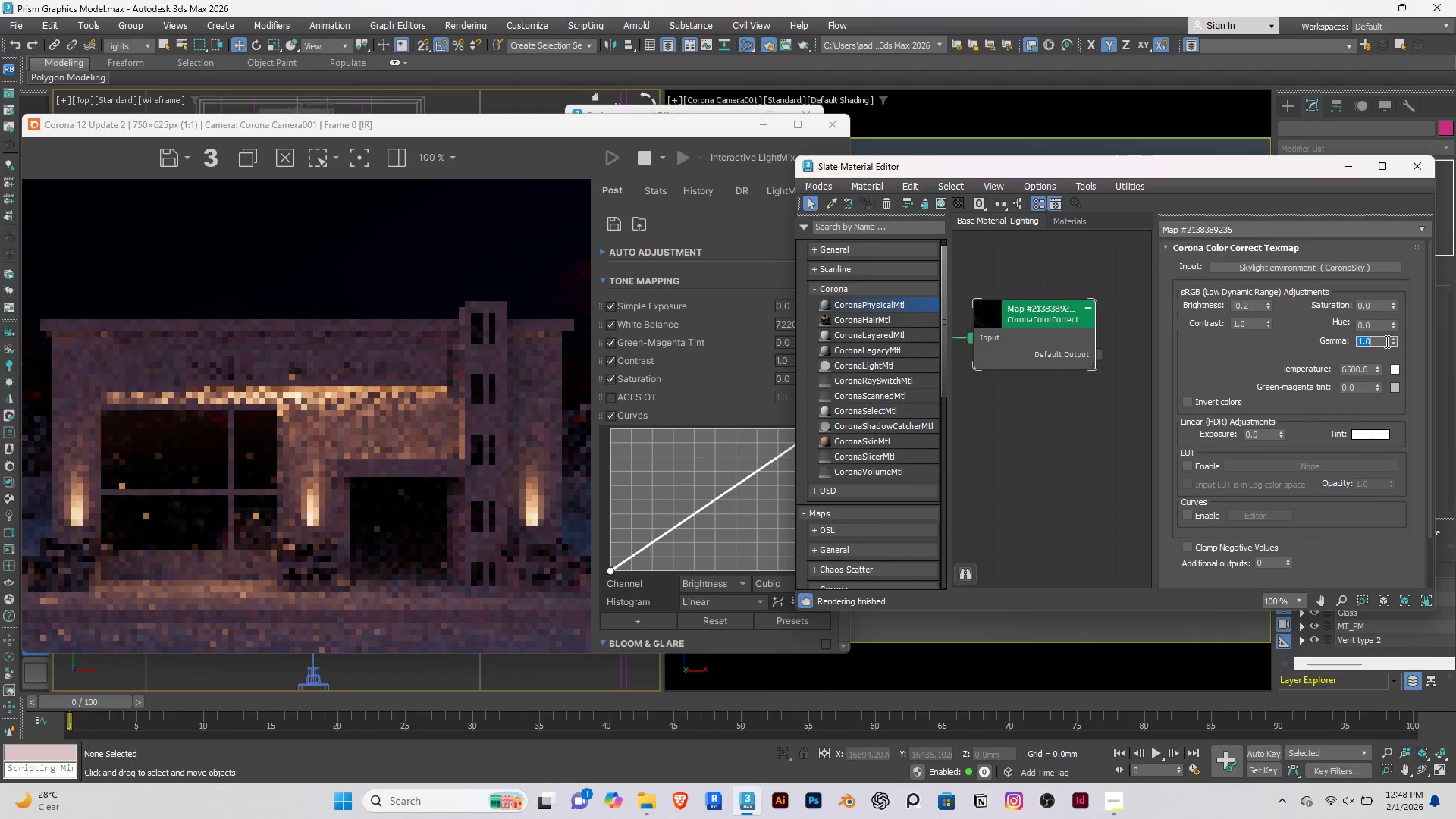 
wait(6.14)
 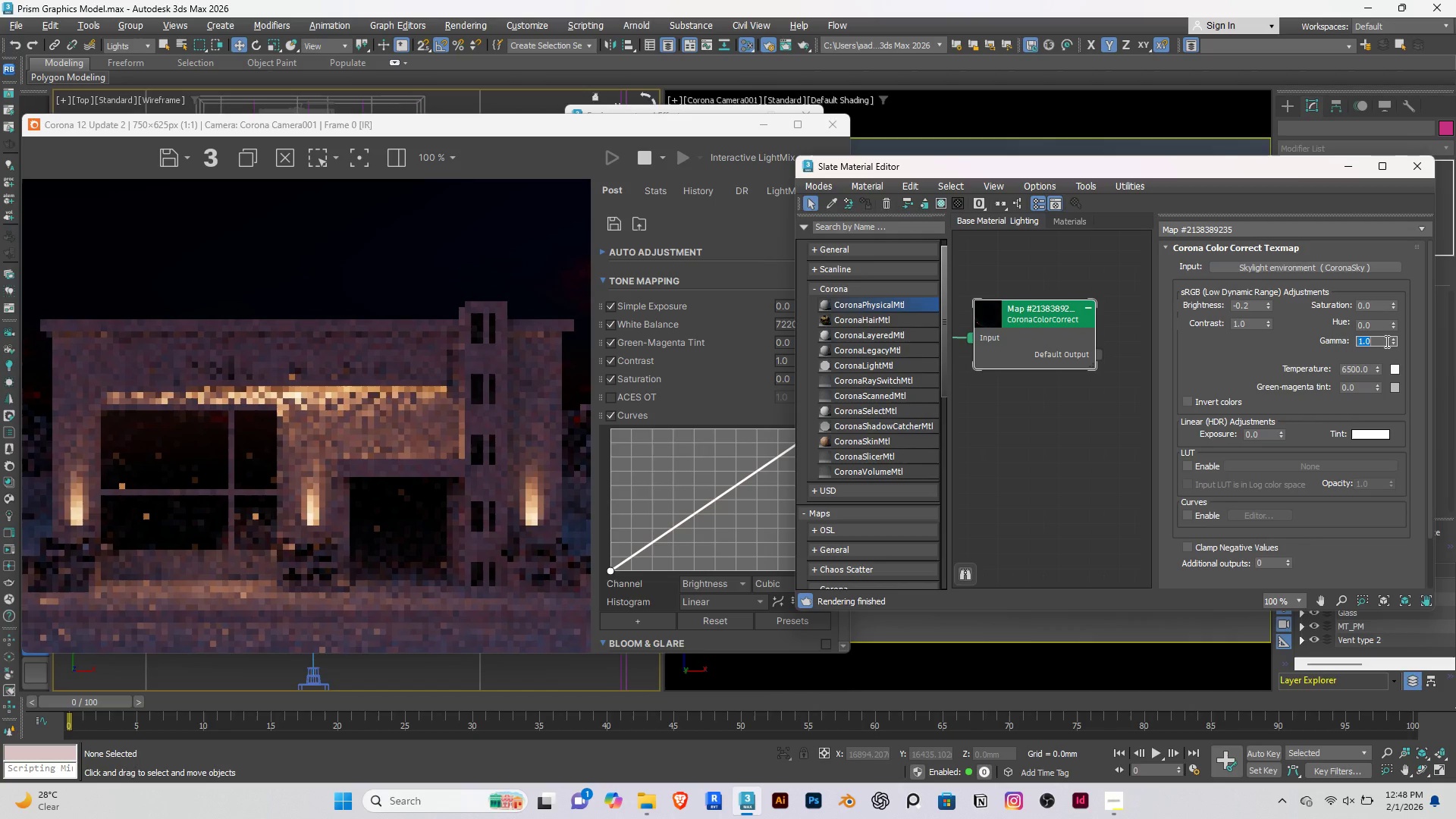 
left_click([1116, 796])